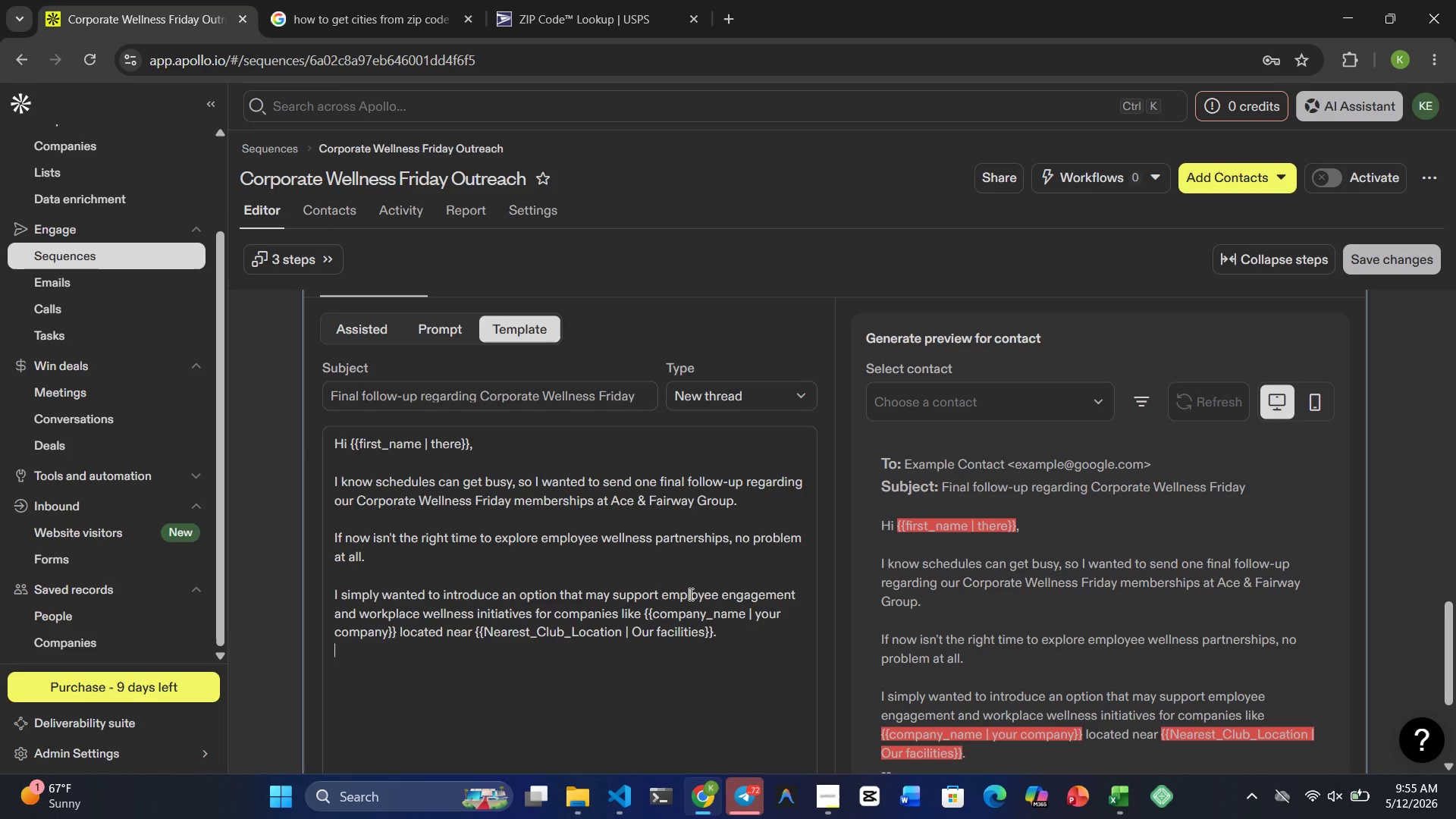 
key(Enter)
 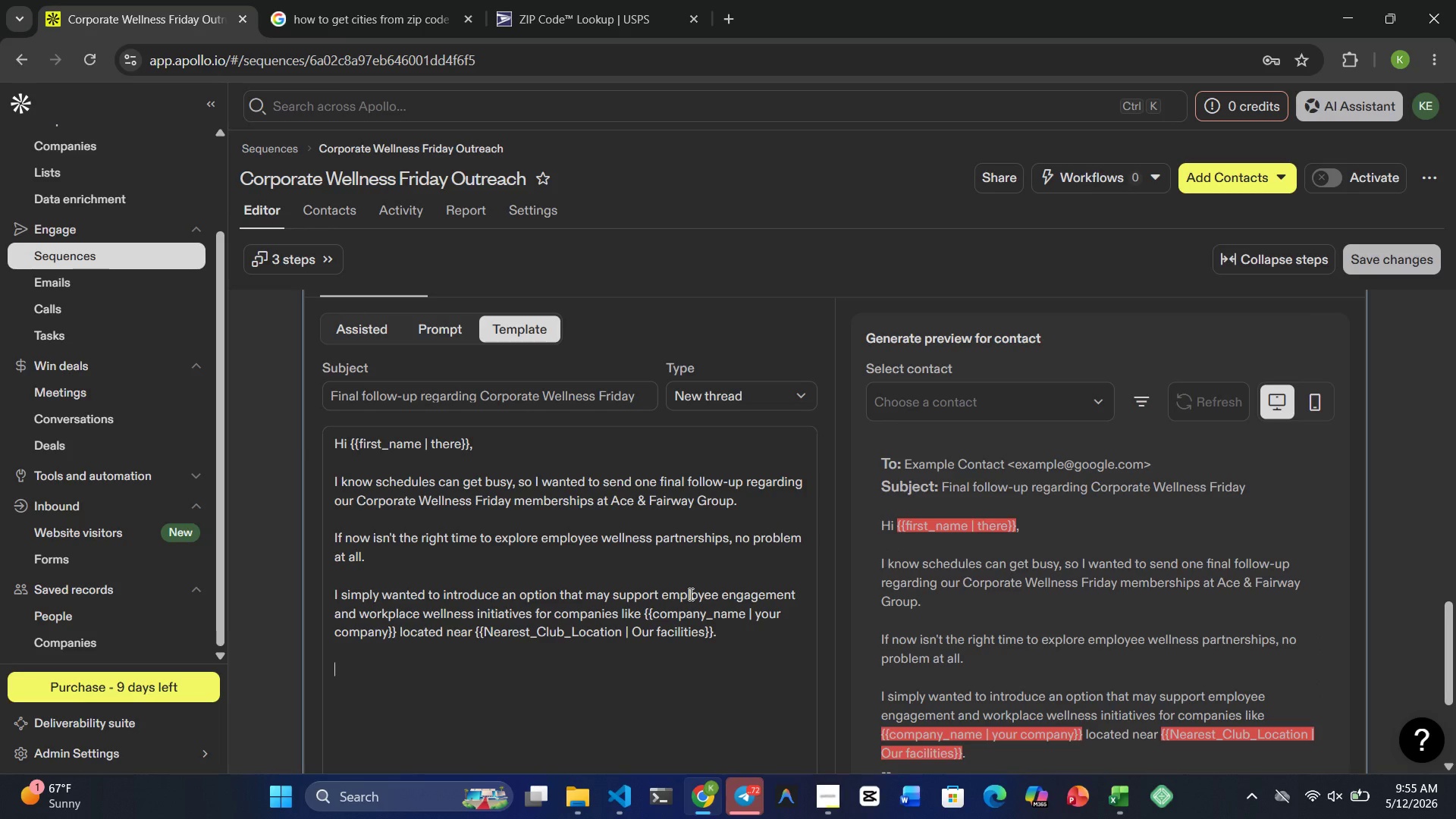 
type(If it becomes relevant )
 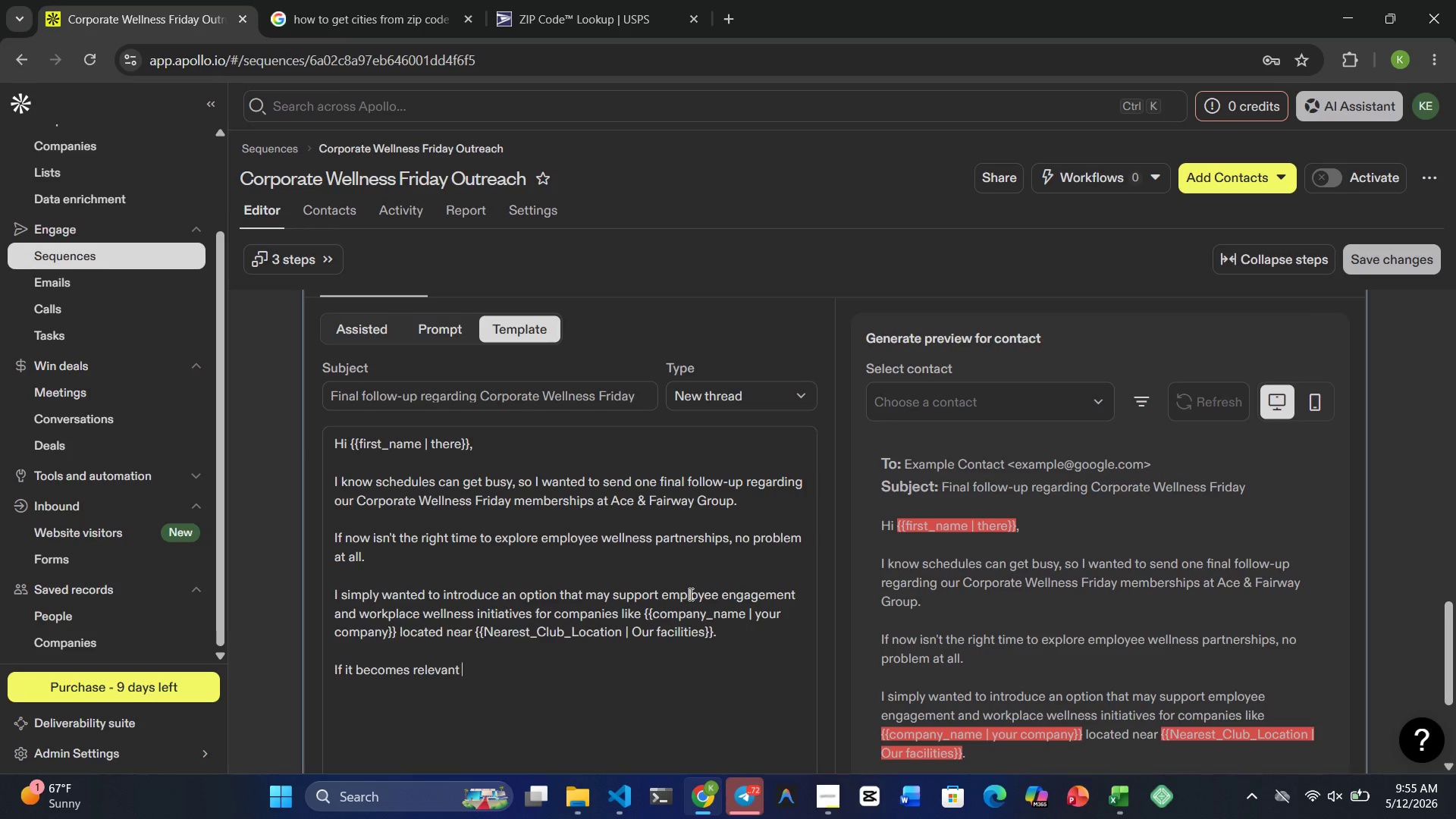 
wait(12.56)
 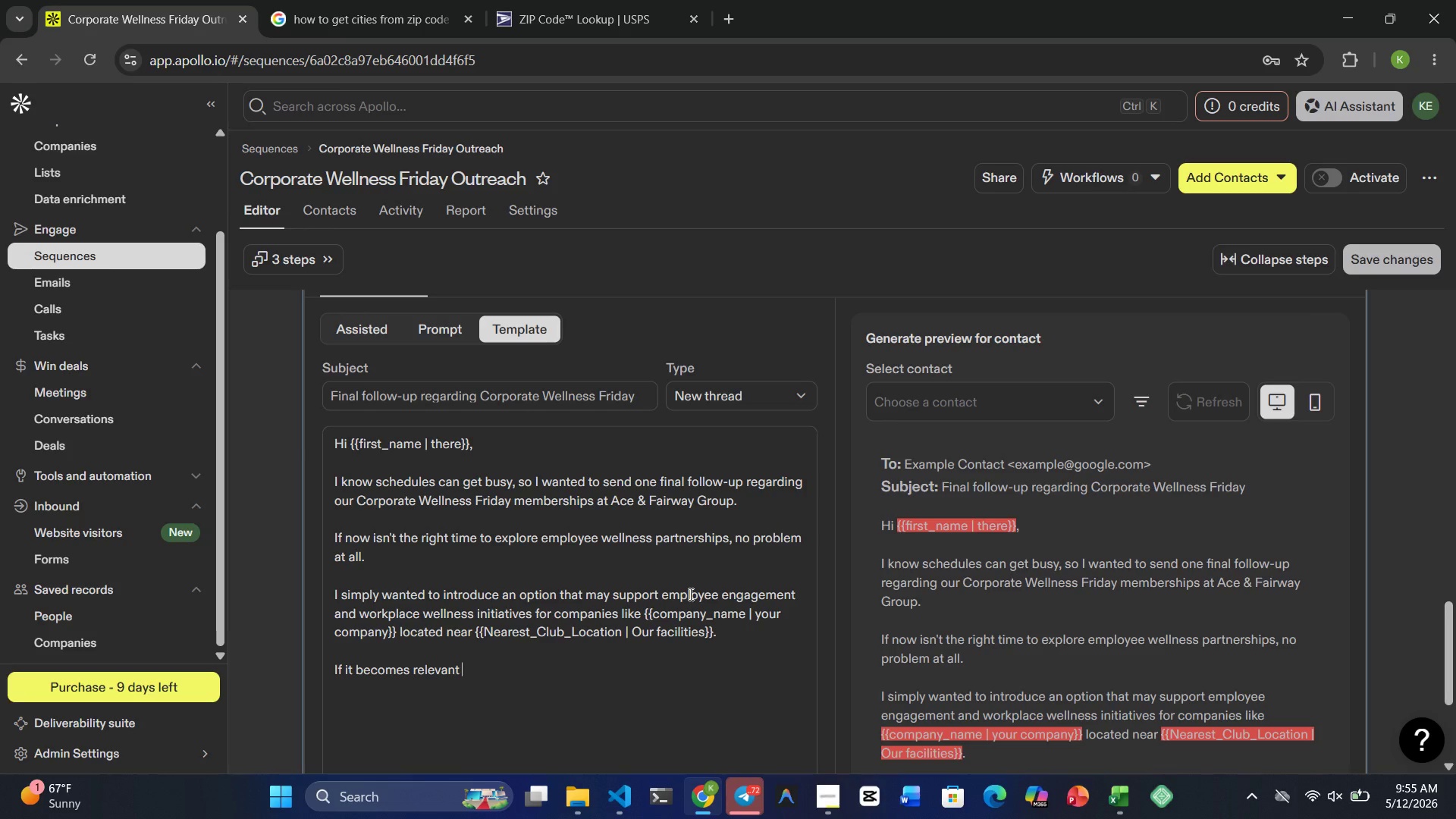 
type(in the future, I'd be happy to reconnect)
 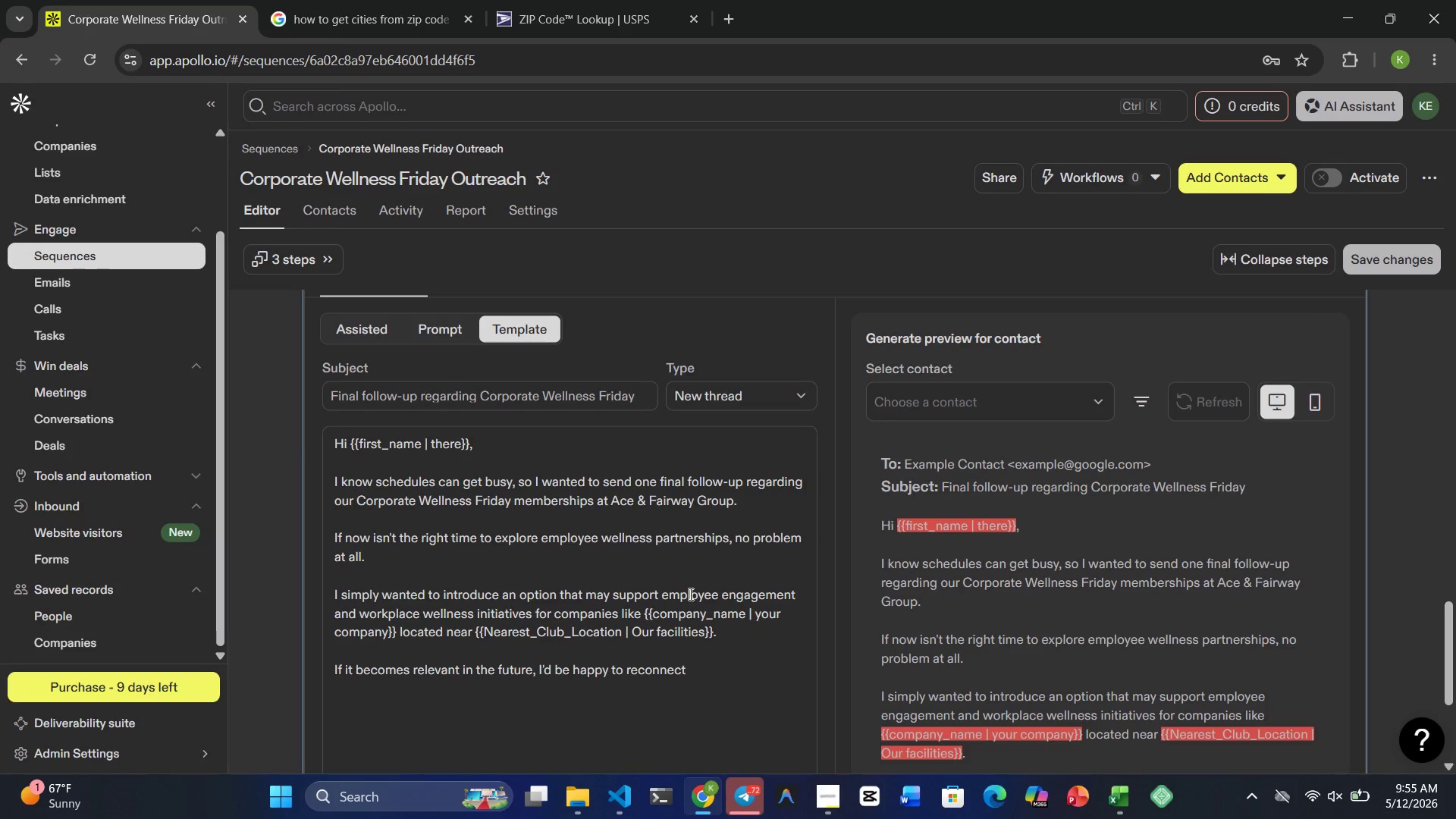 
key(Period)
 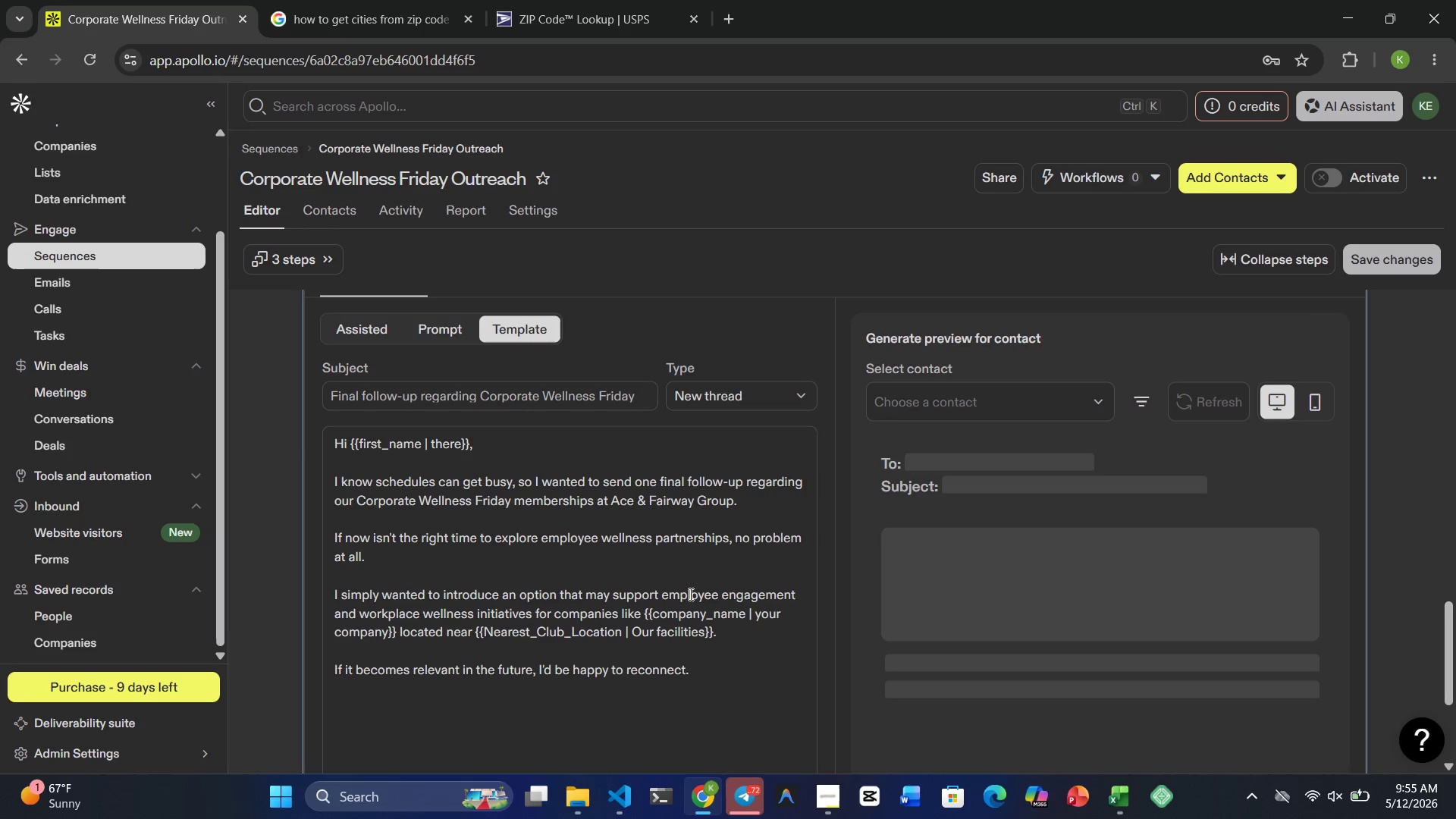 
key(Enter)
 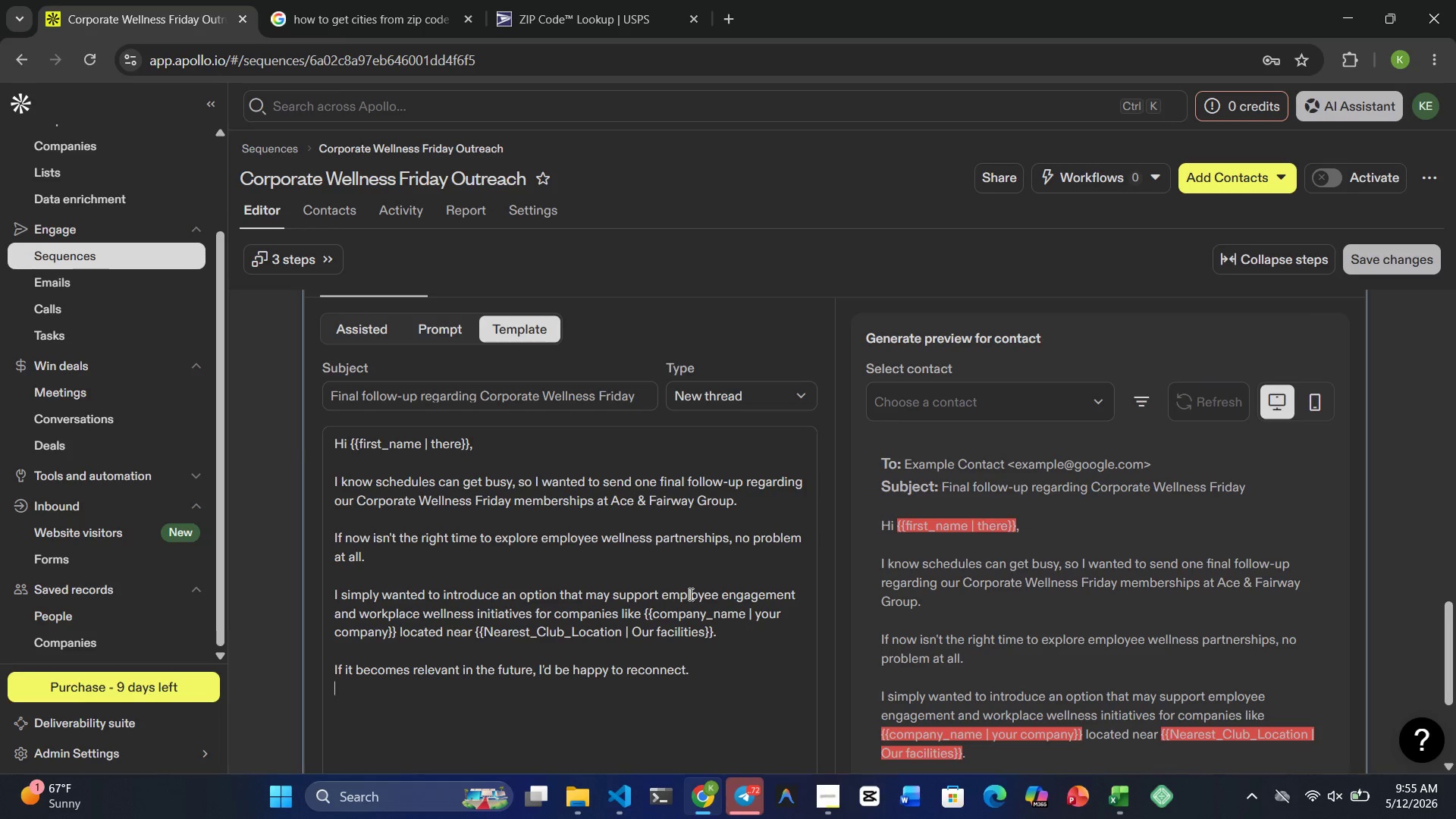 
key(Enter)
 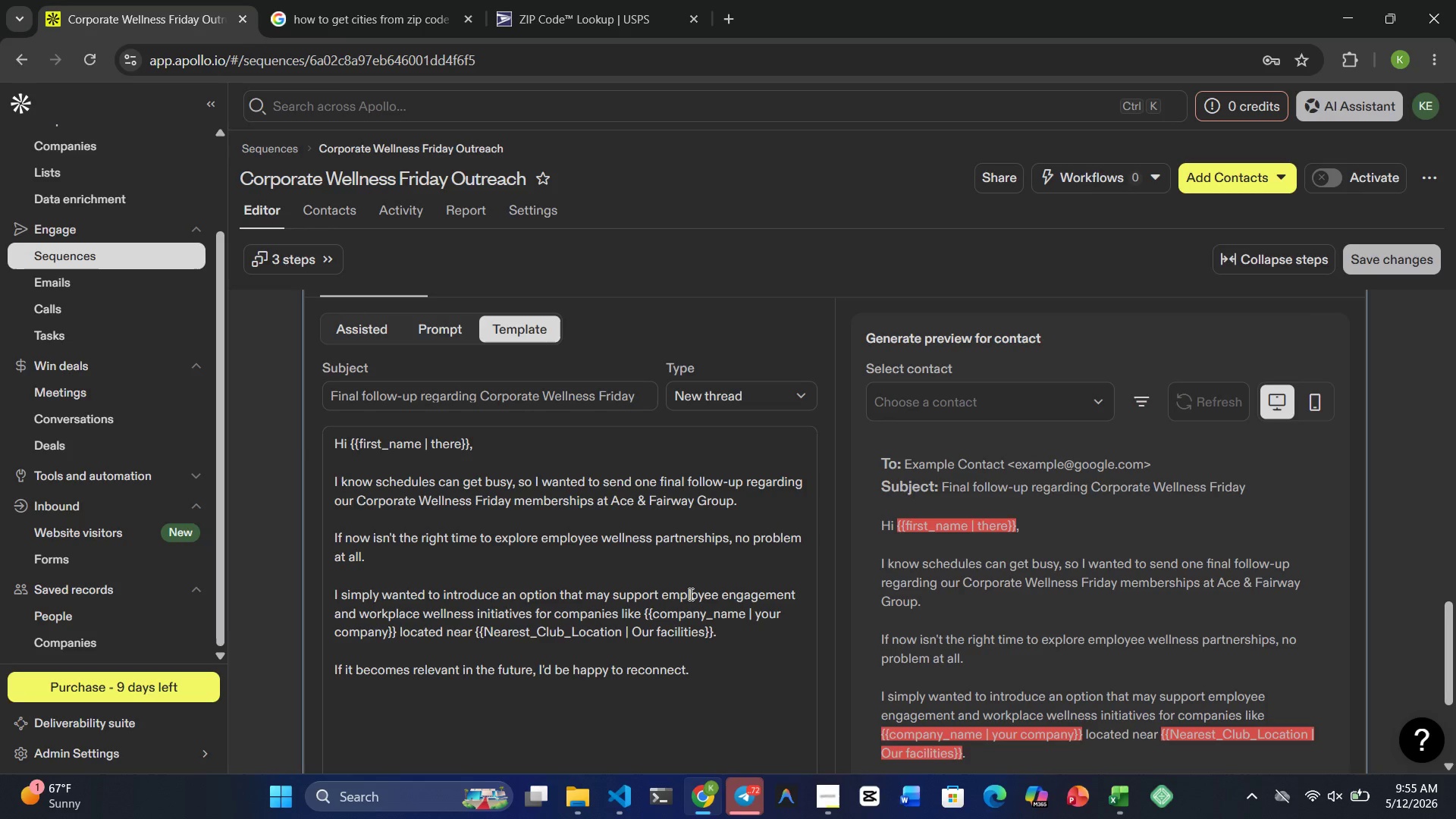 
type(Wishig)
key(Backspace)
type(ng you and your team )
 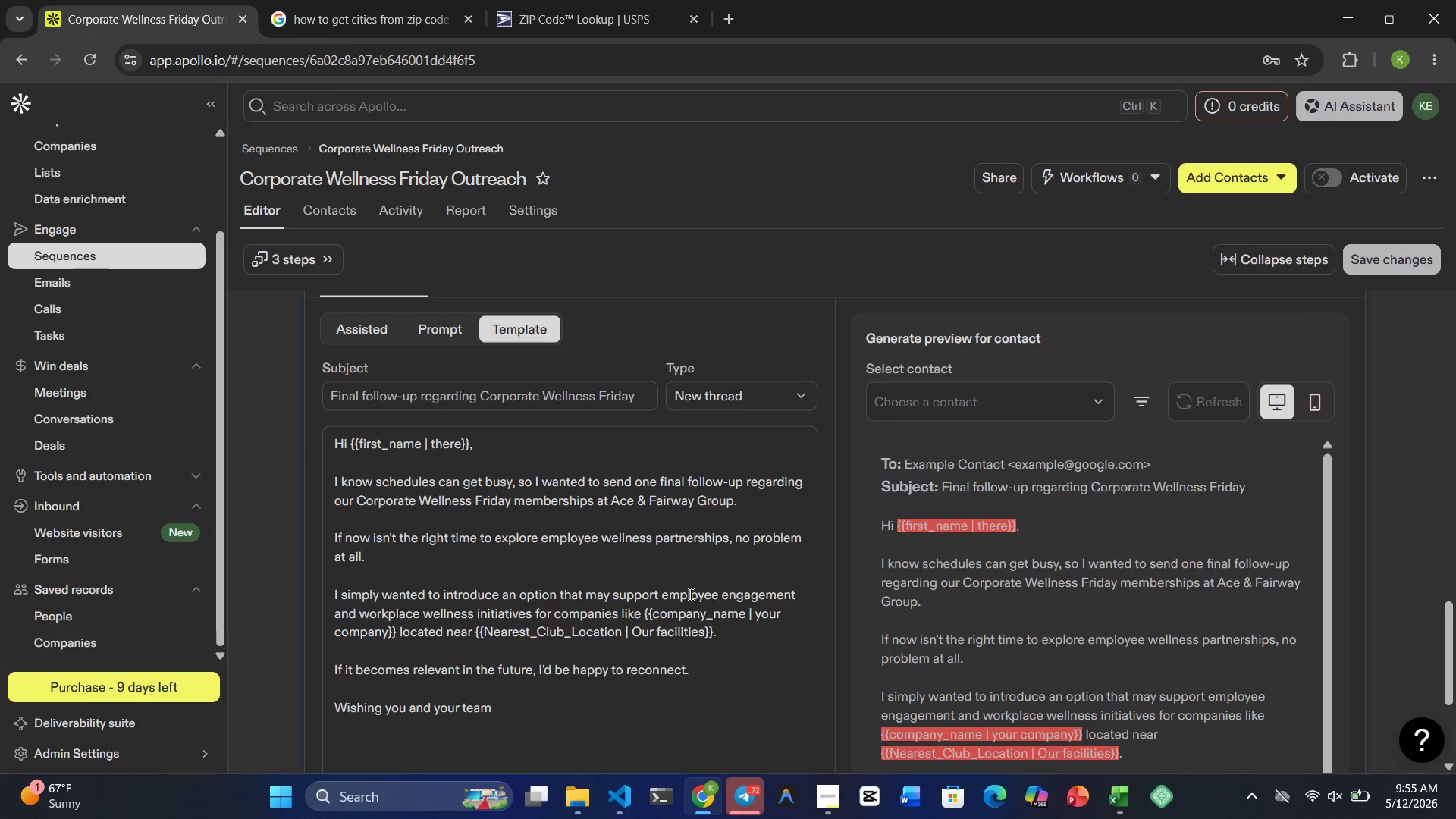 
wait(5.14)
 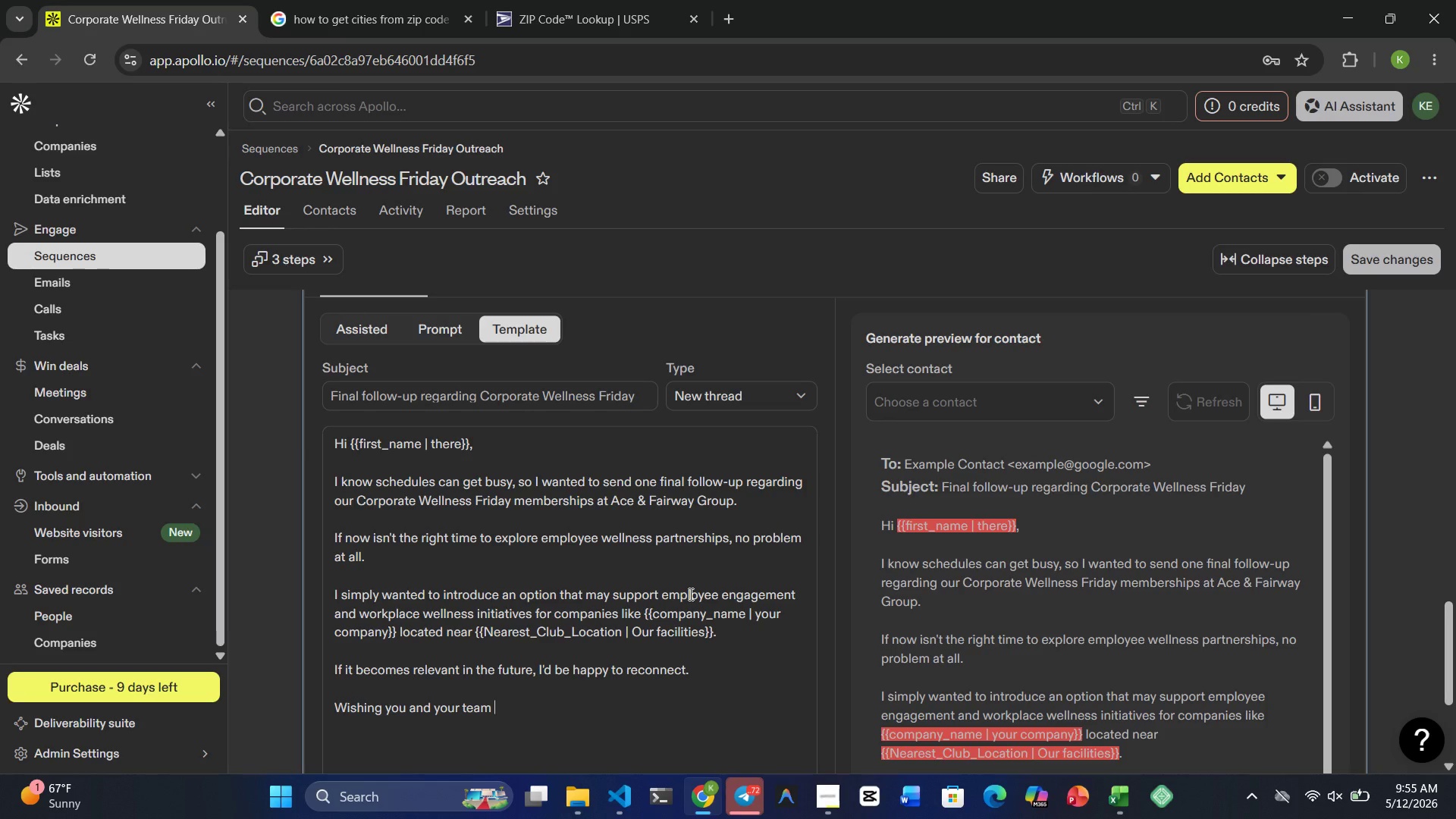 
type(continure)
key(Backspace)
key(Backspace)
type(ed )
 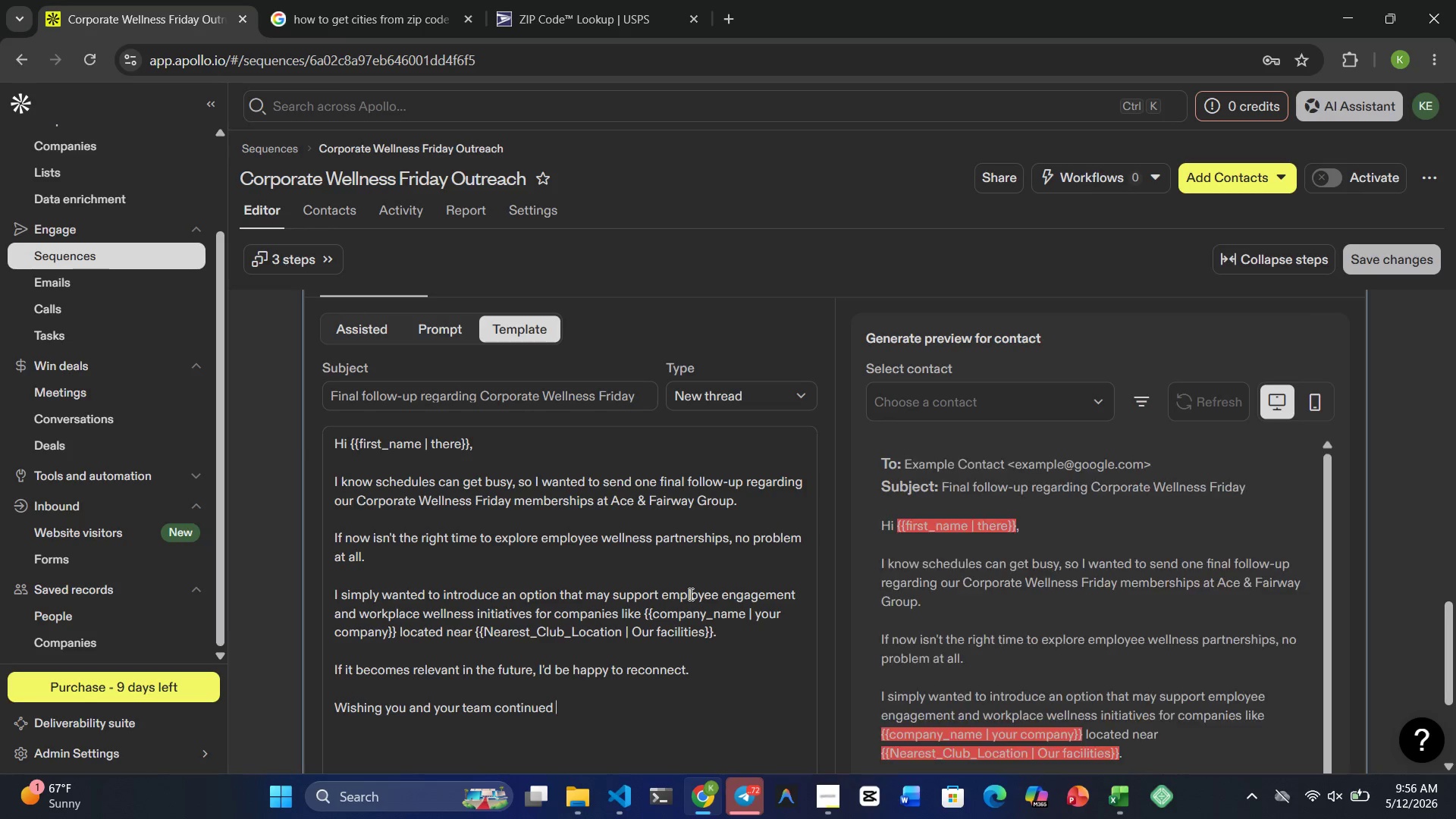 
type(success)
 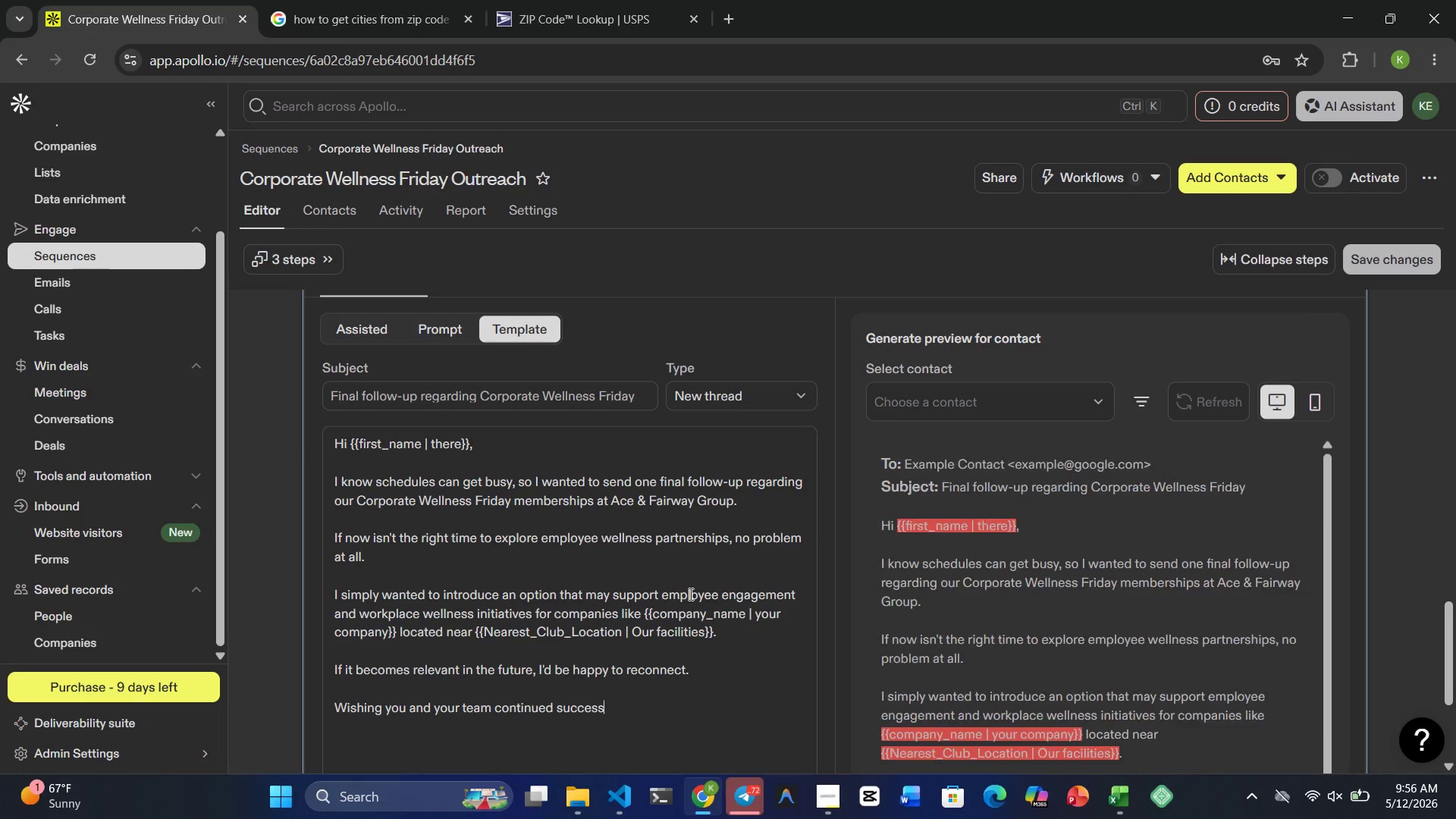 
key(Period)
 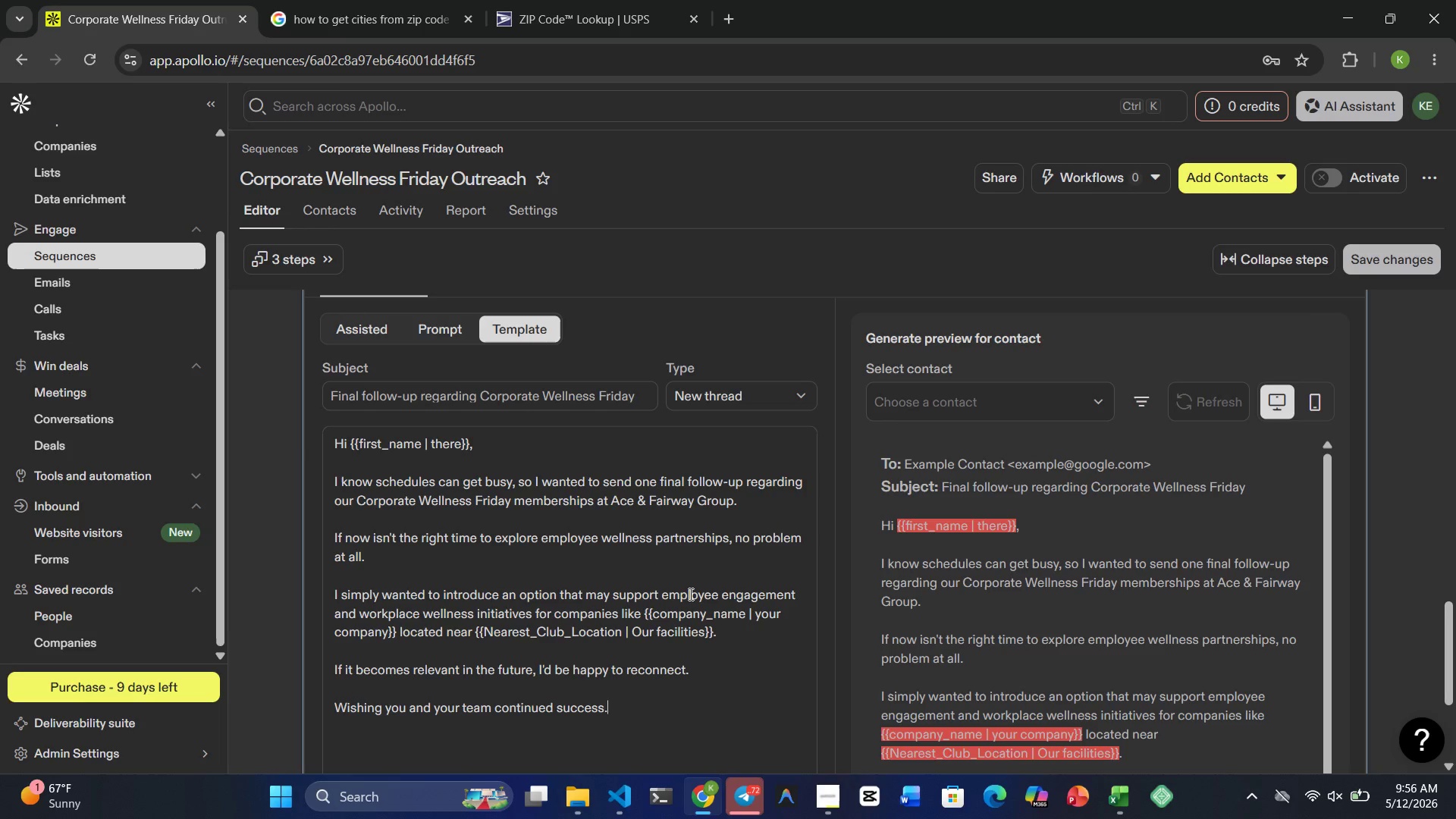 
key(Enter)
 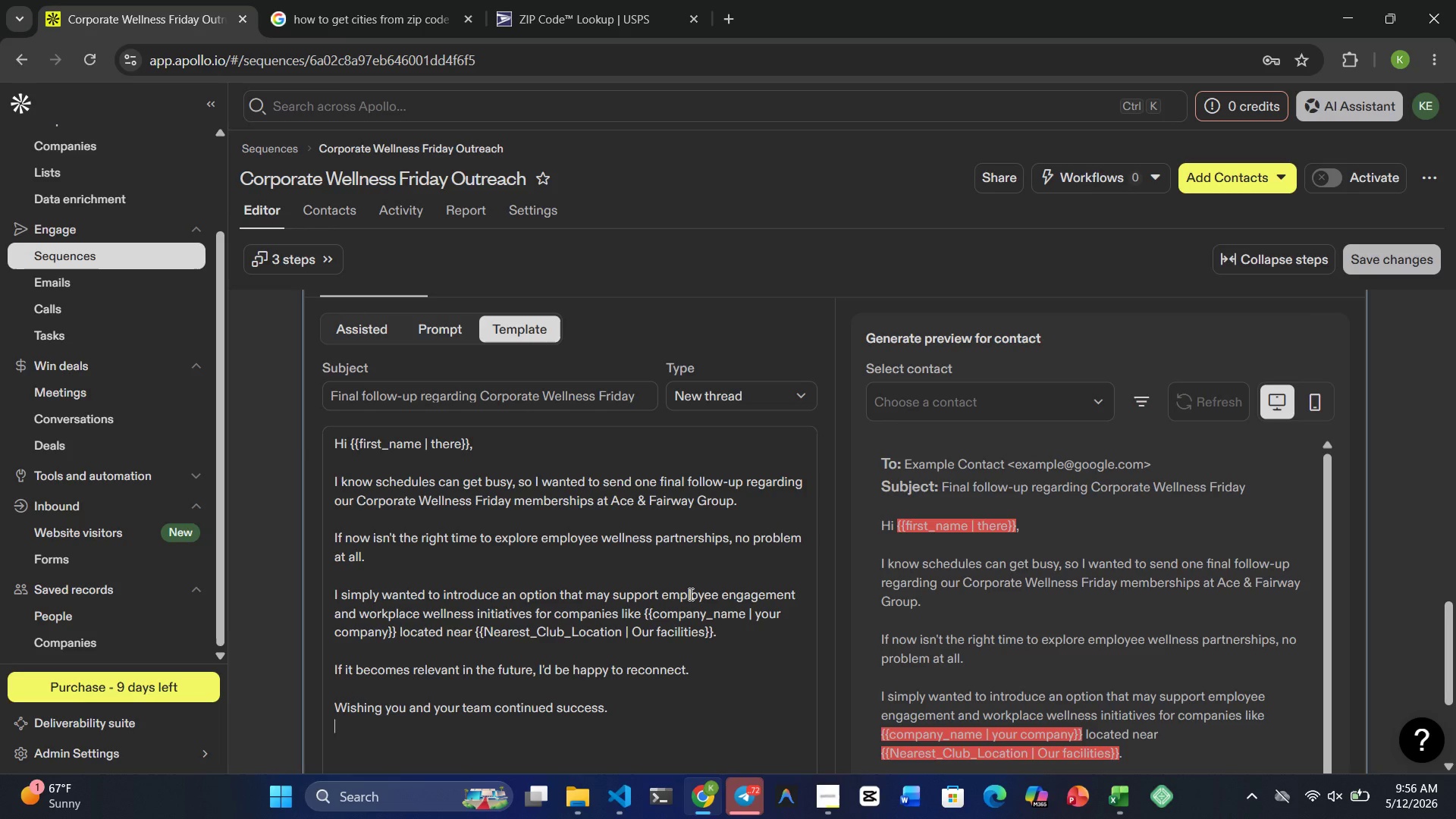 
key(Enter)
 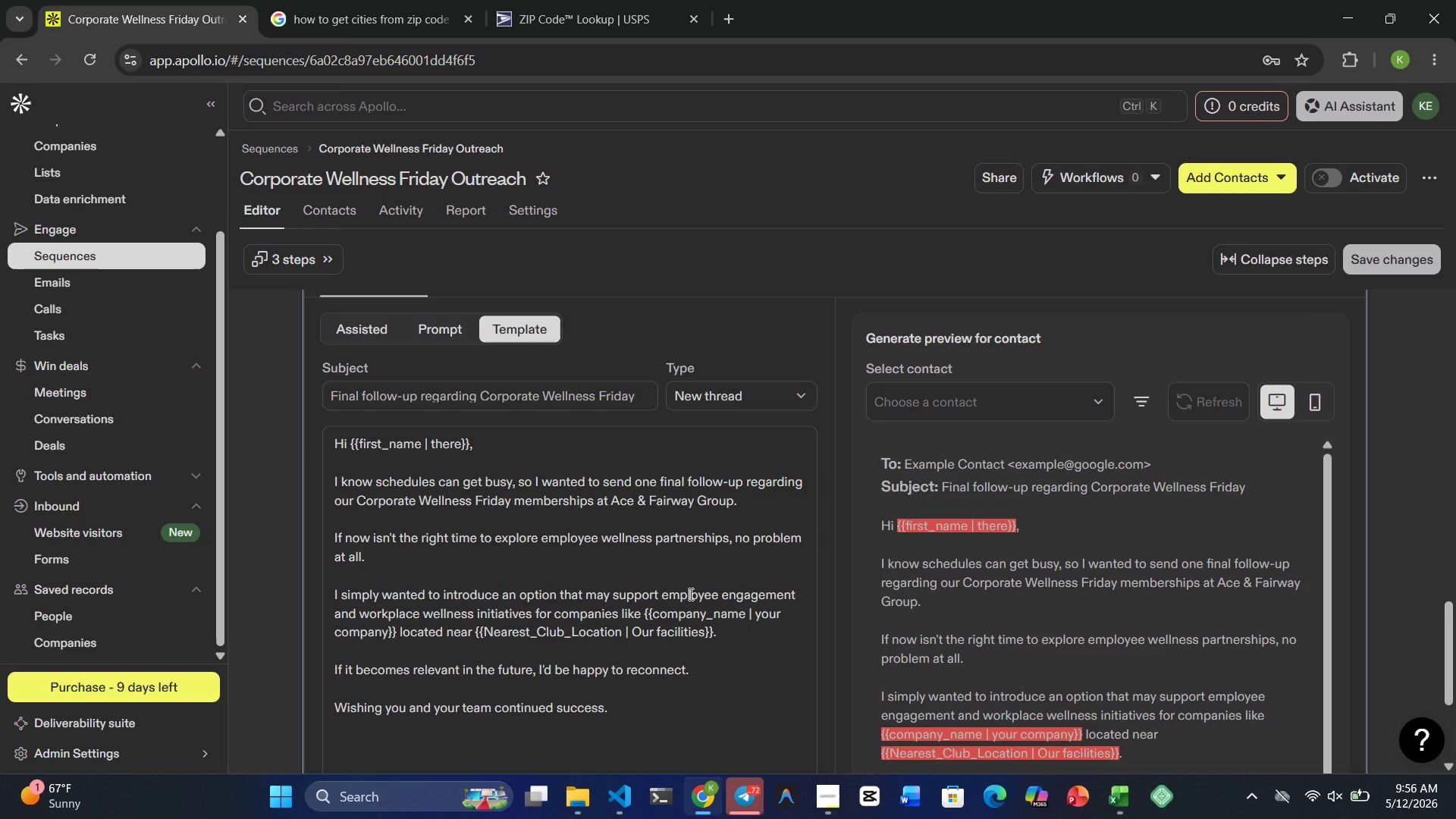 
type(Best Regards,)
 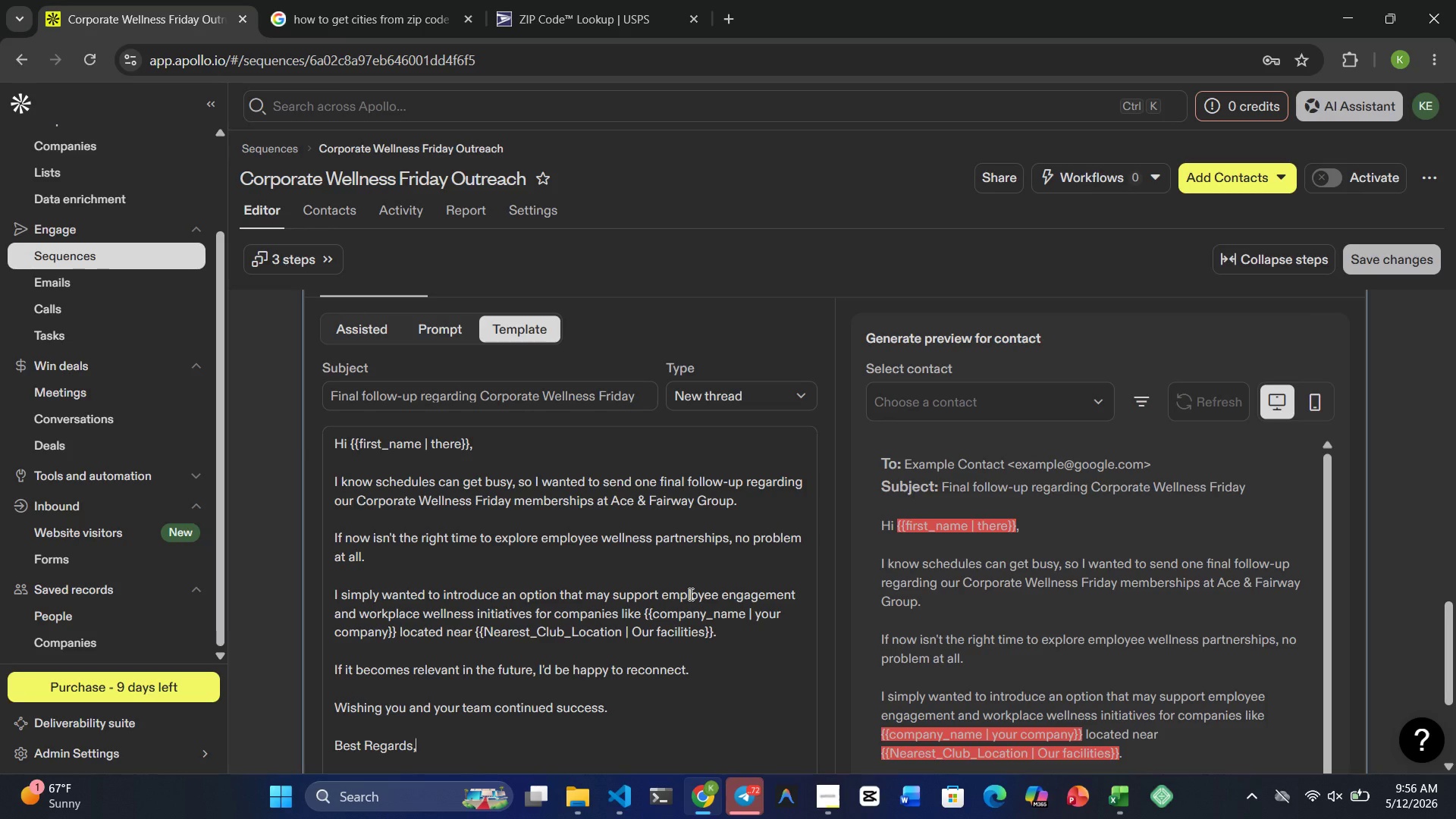 
key(Shift+Enter)
 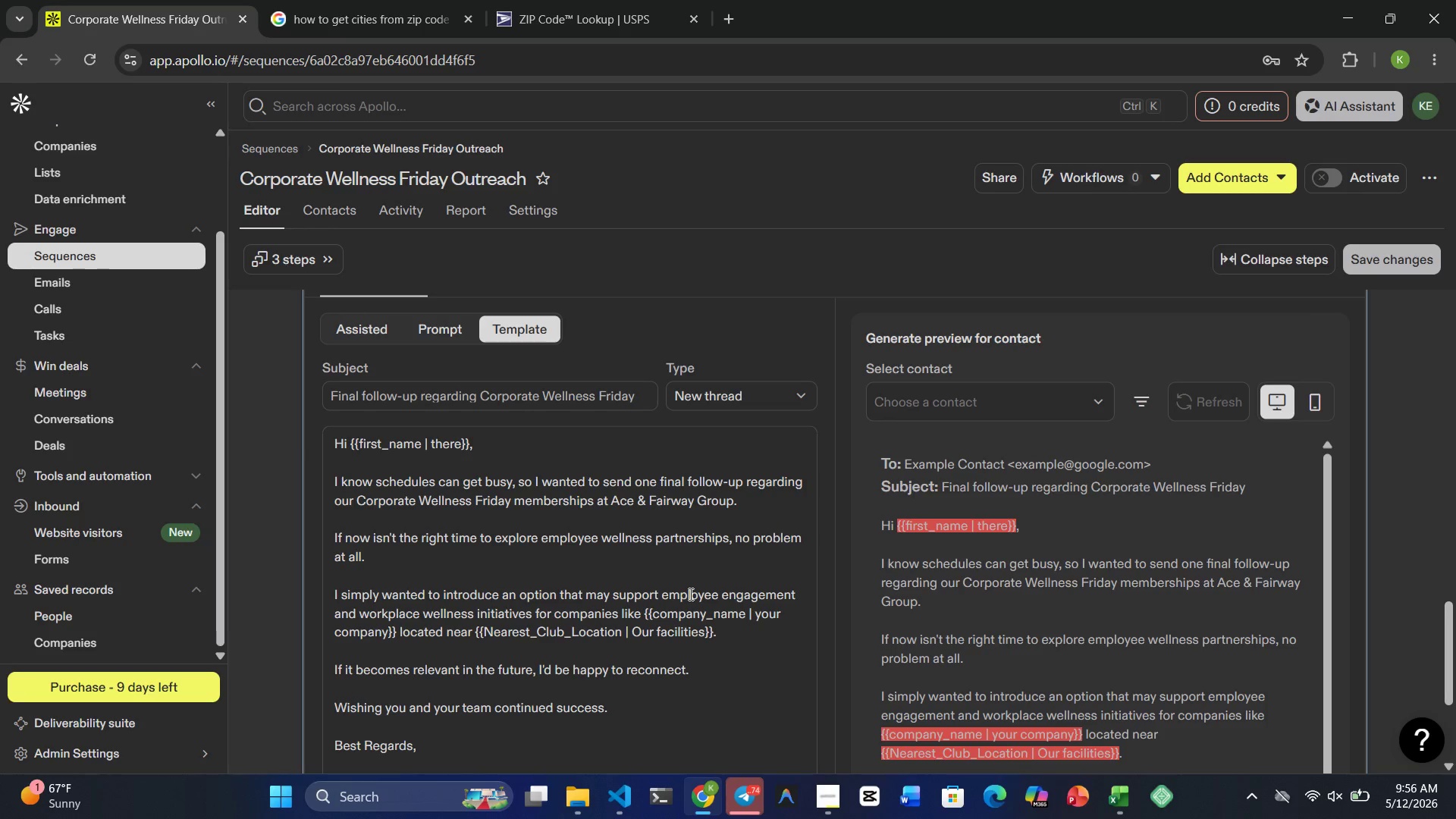 
type(Kirubel Enyew)
 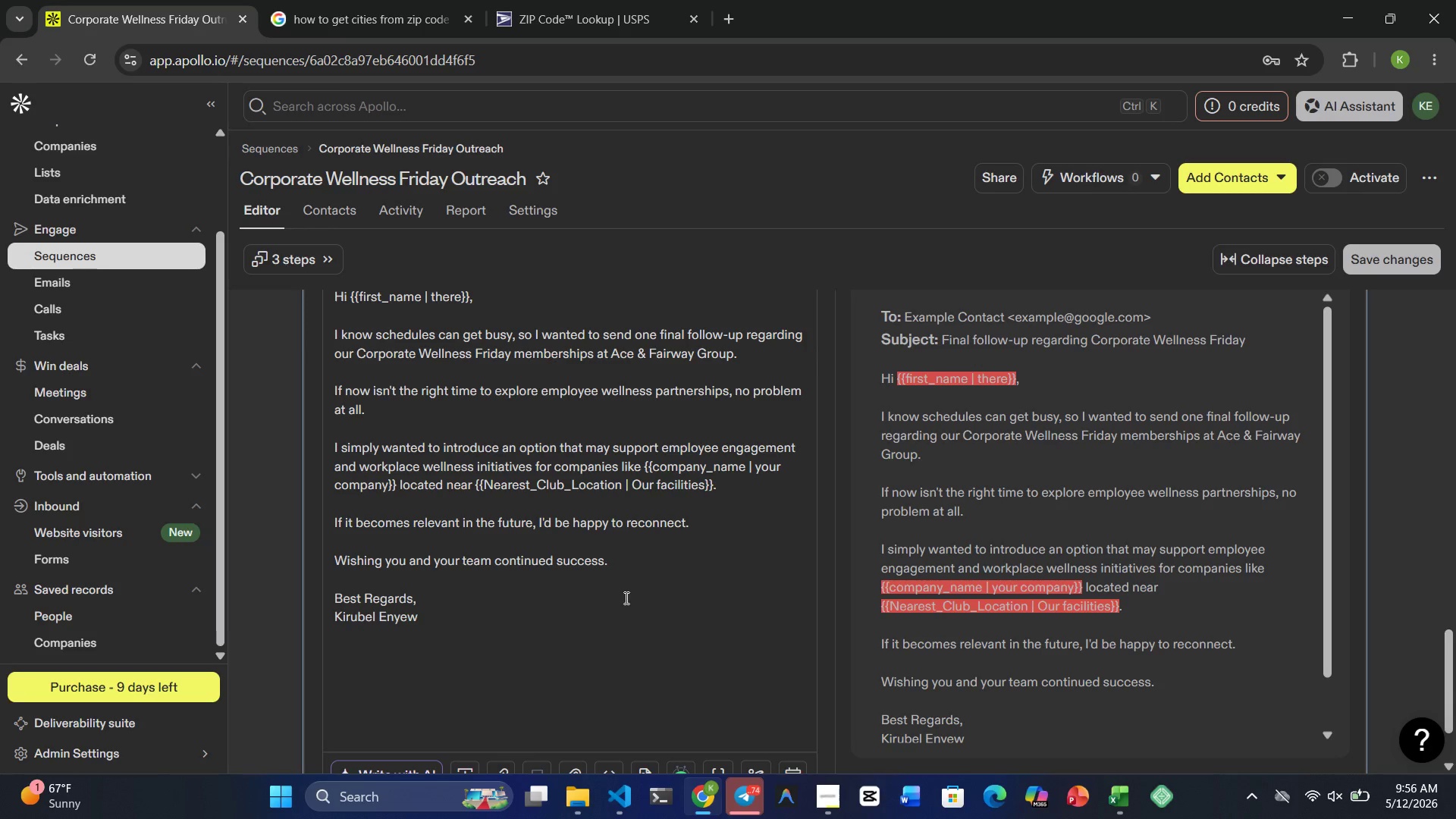 
wait(20.53)
 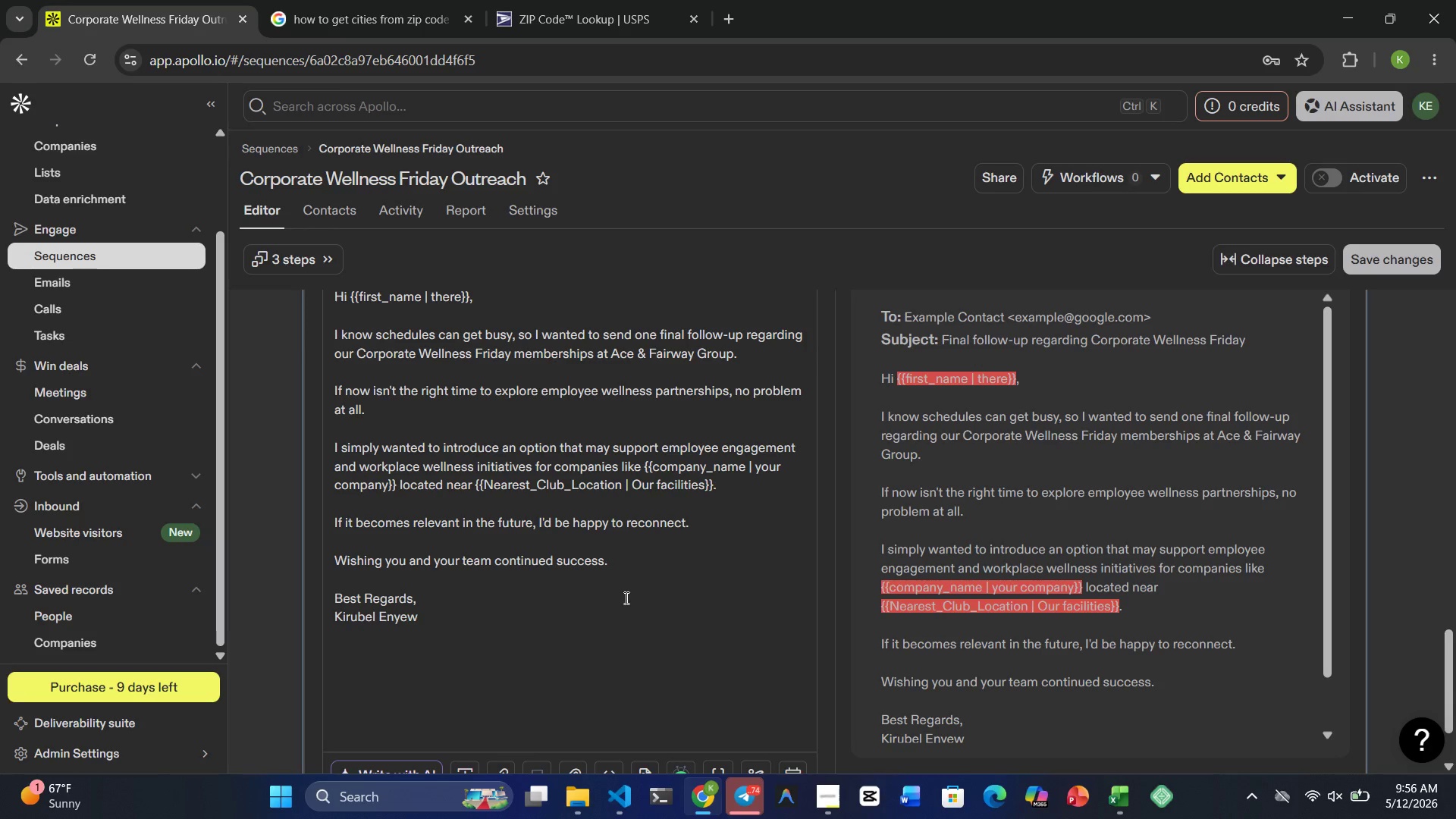 
left_click([1380, 266])
 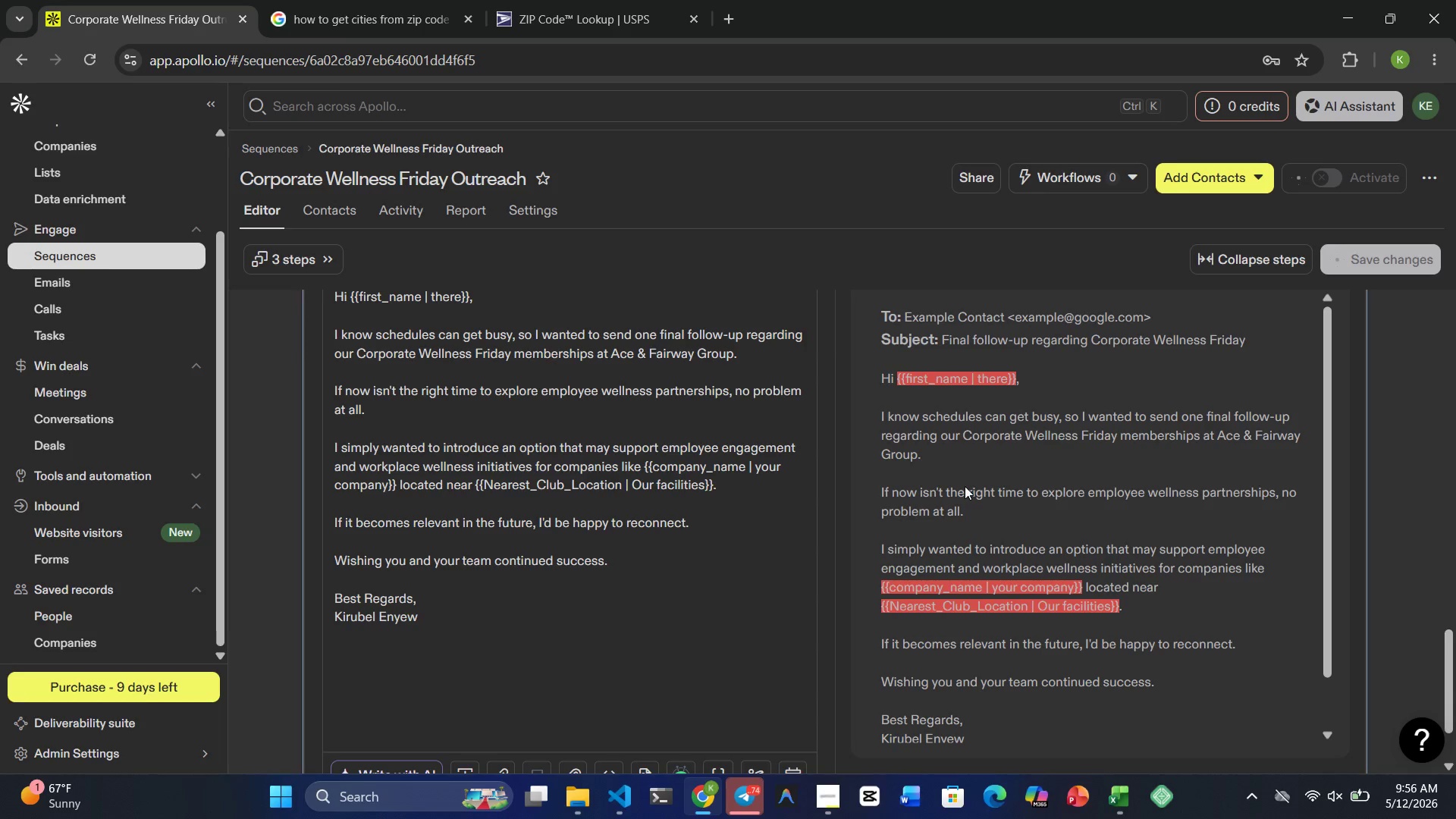 
scroll: coordinate [523, 565], scroll_direction: up, amount: 3.0
 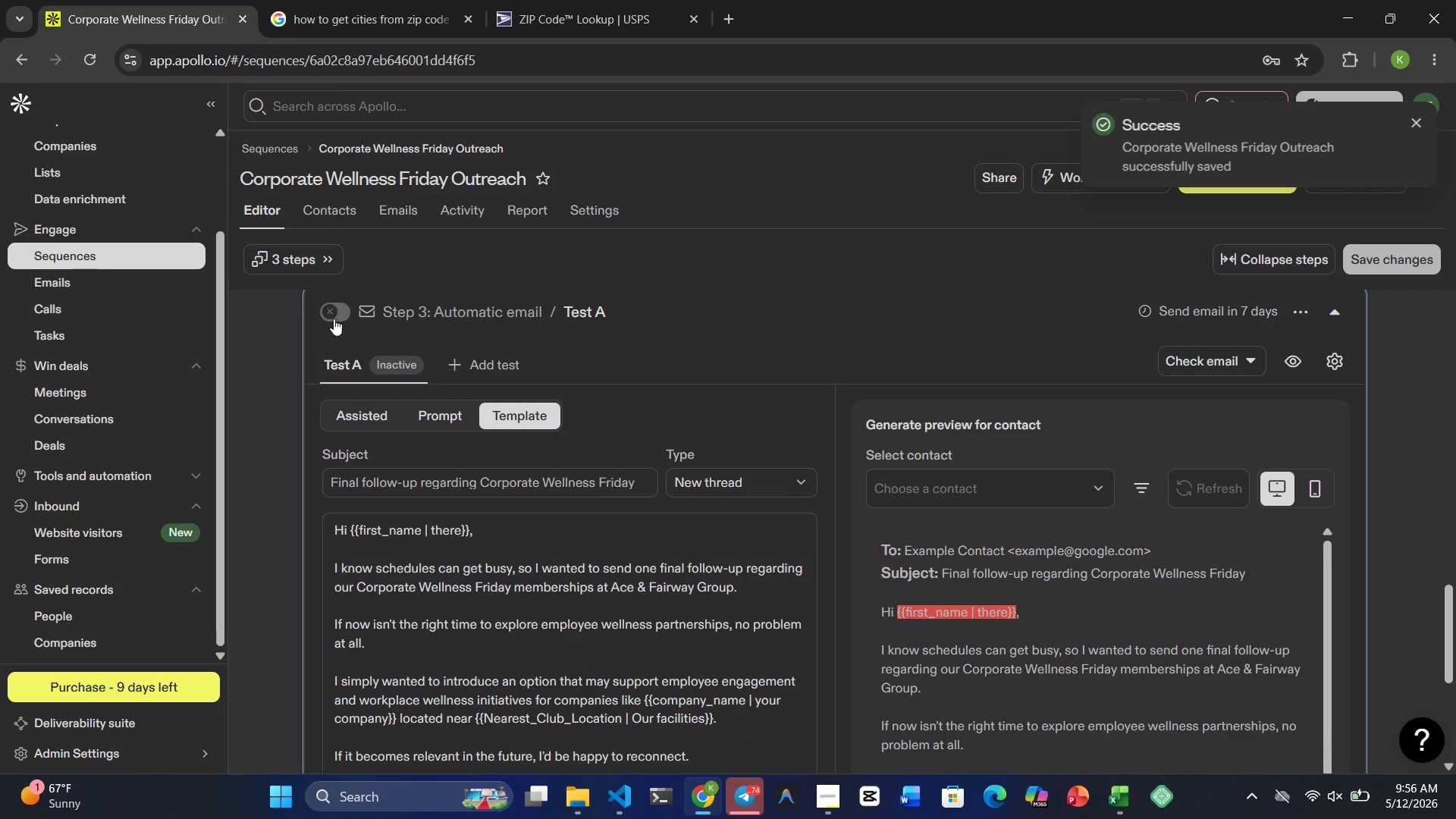 
left_click([336, 312])
 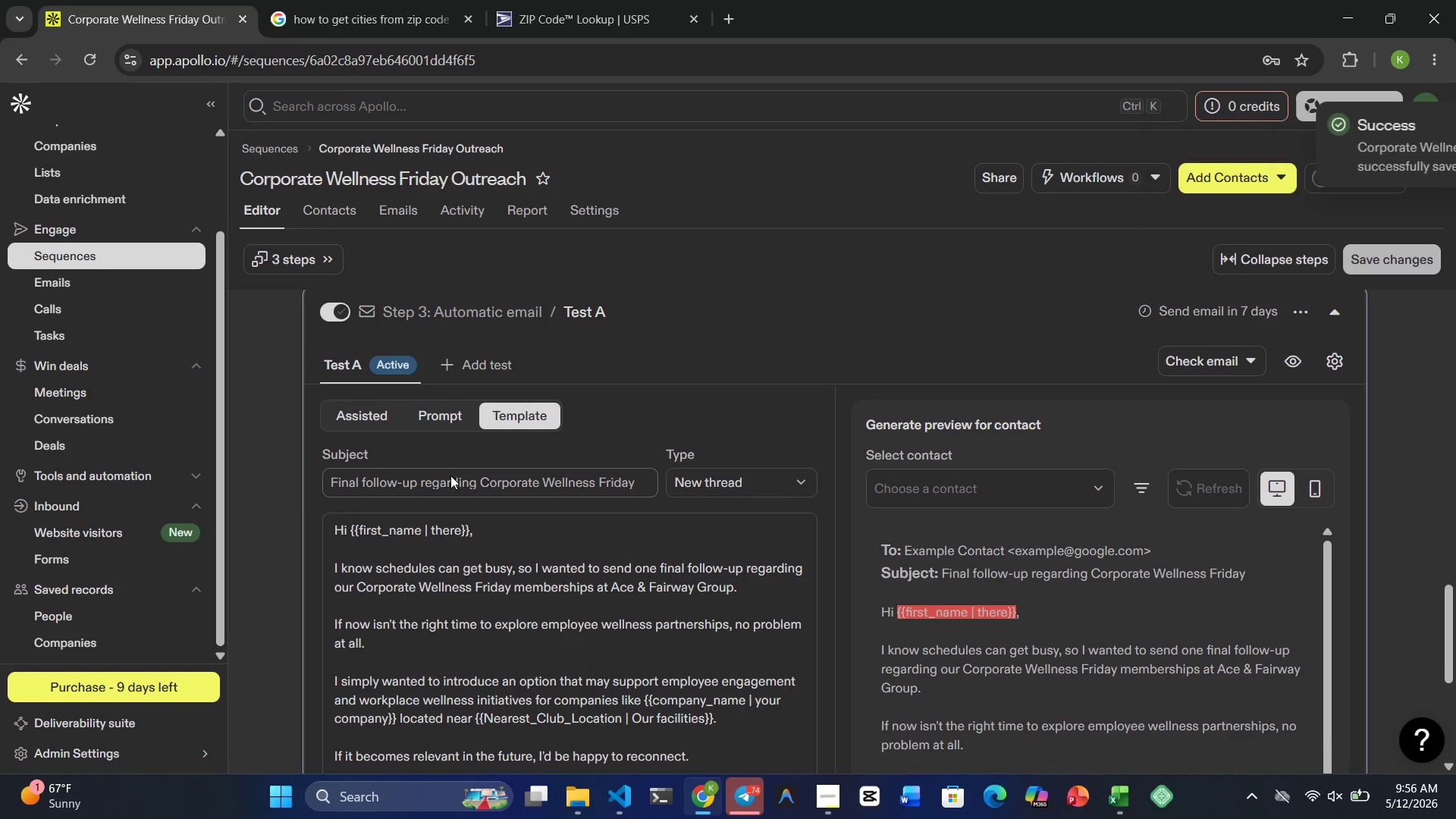 
scroll: coordinate [491, 566], scroll_direction: up, amount: 11.0
 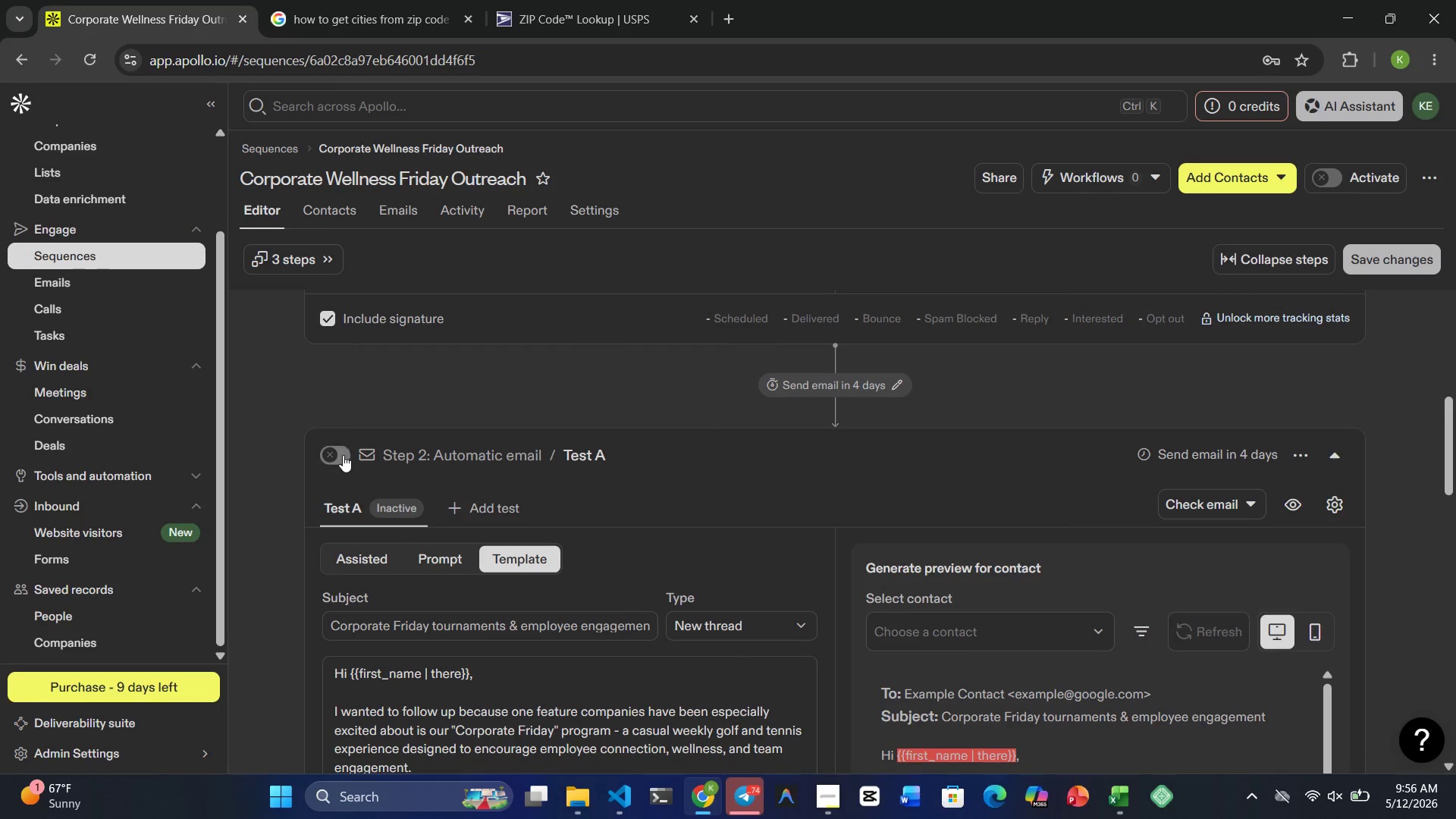 
left_click([341, 453])
 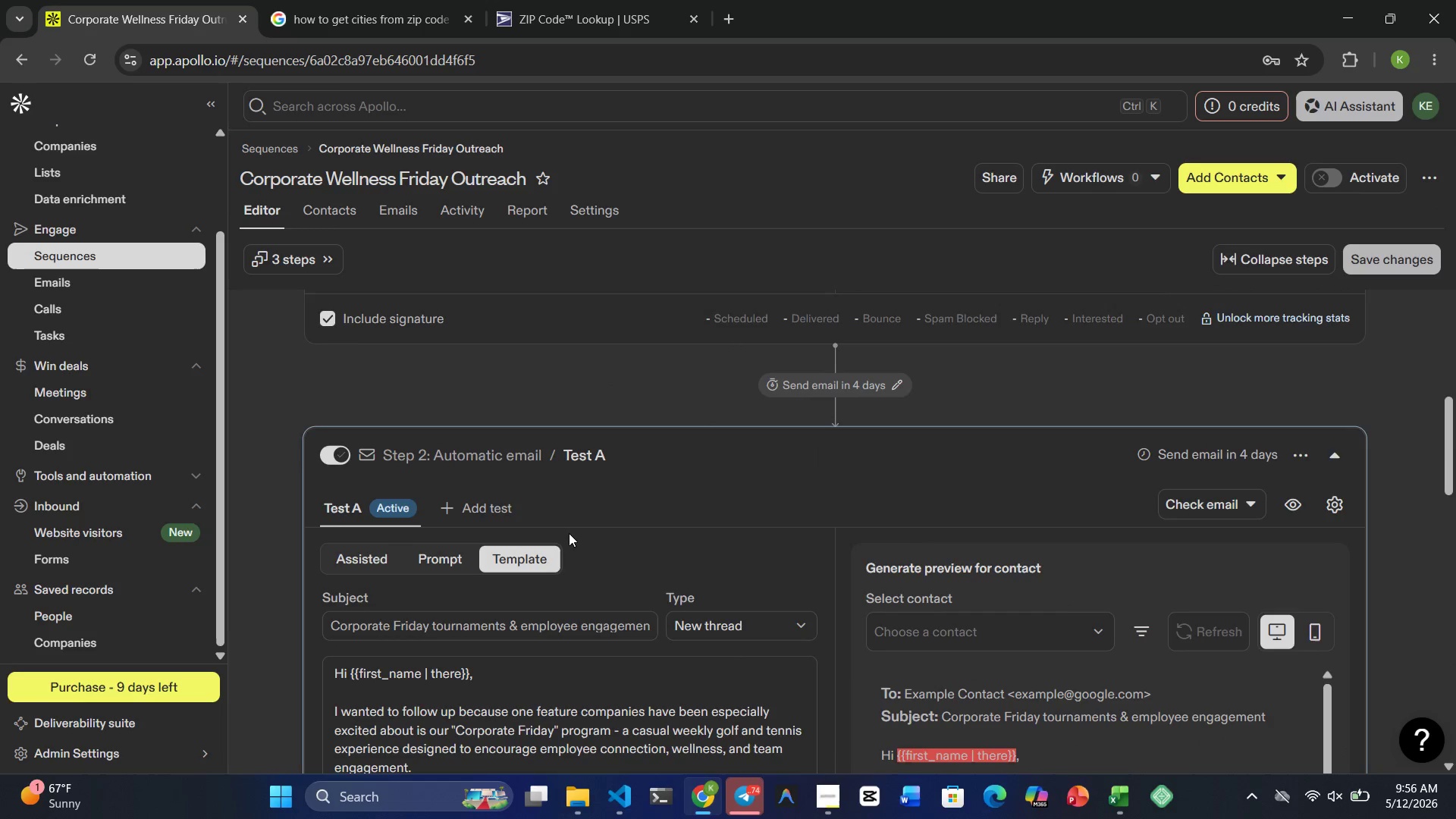 
scroll: coordinate [572, 536], scroll_direction: up, amount: 11.0
 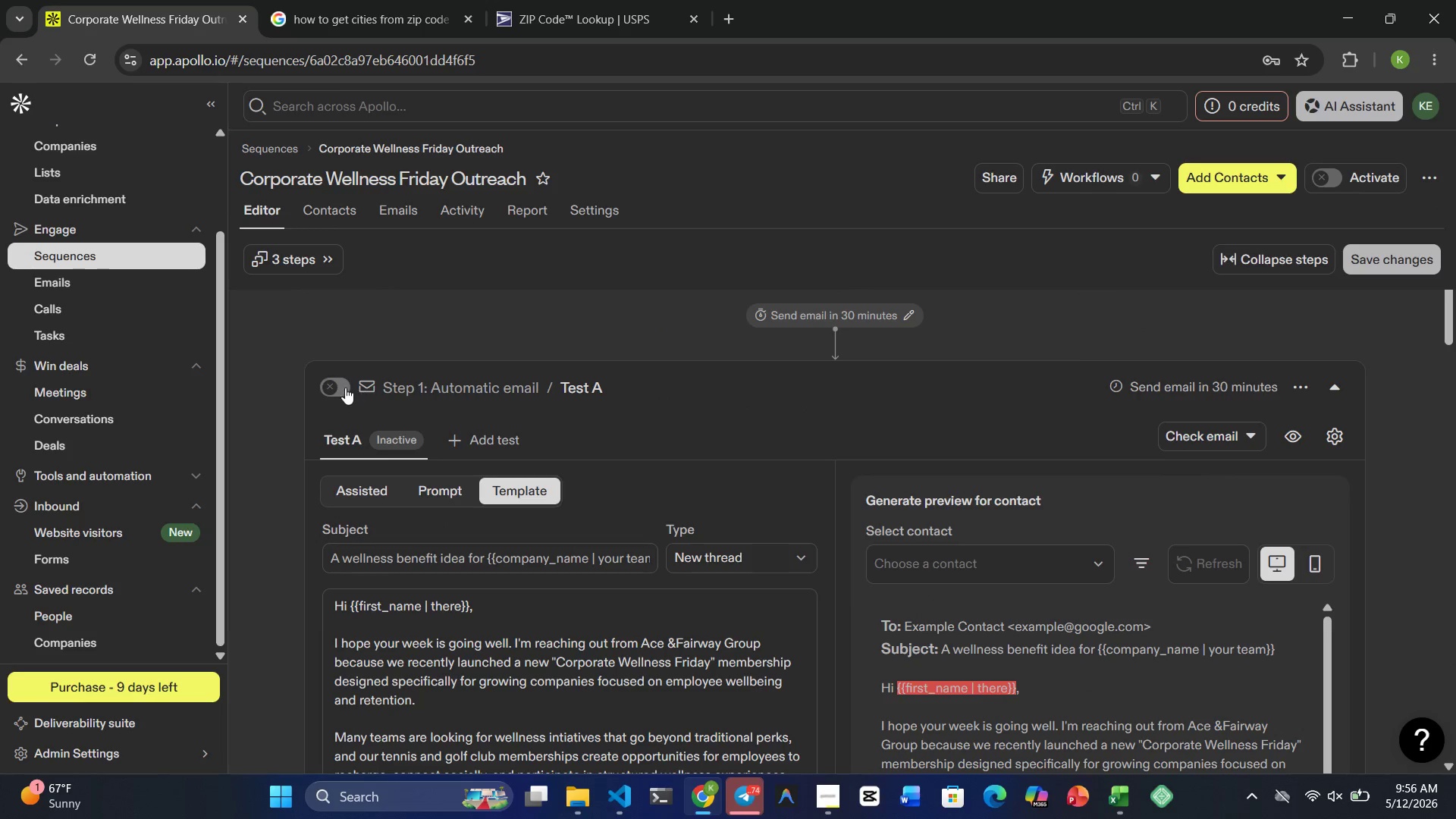 
left_click([344, 387])
 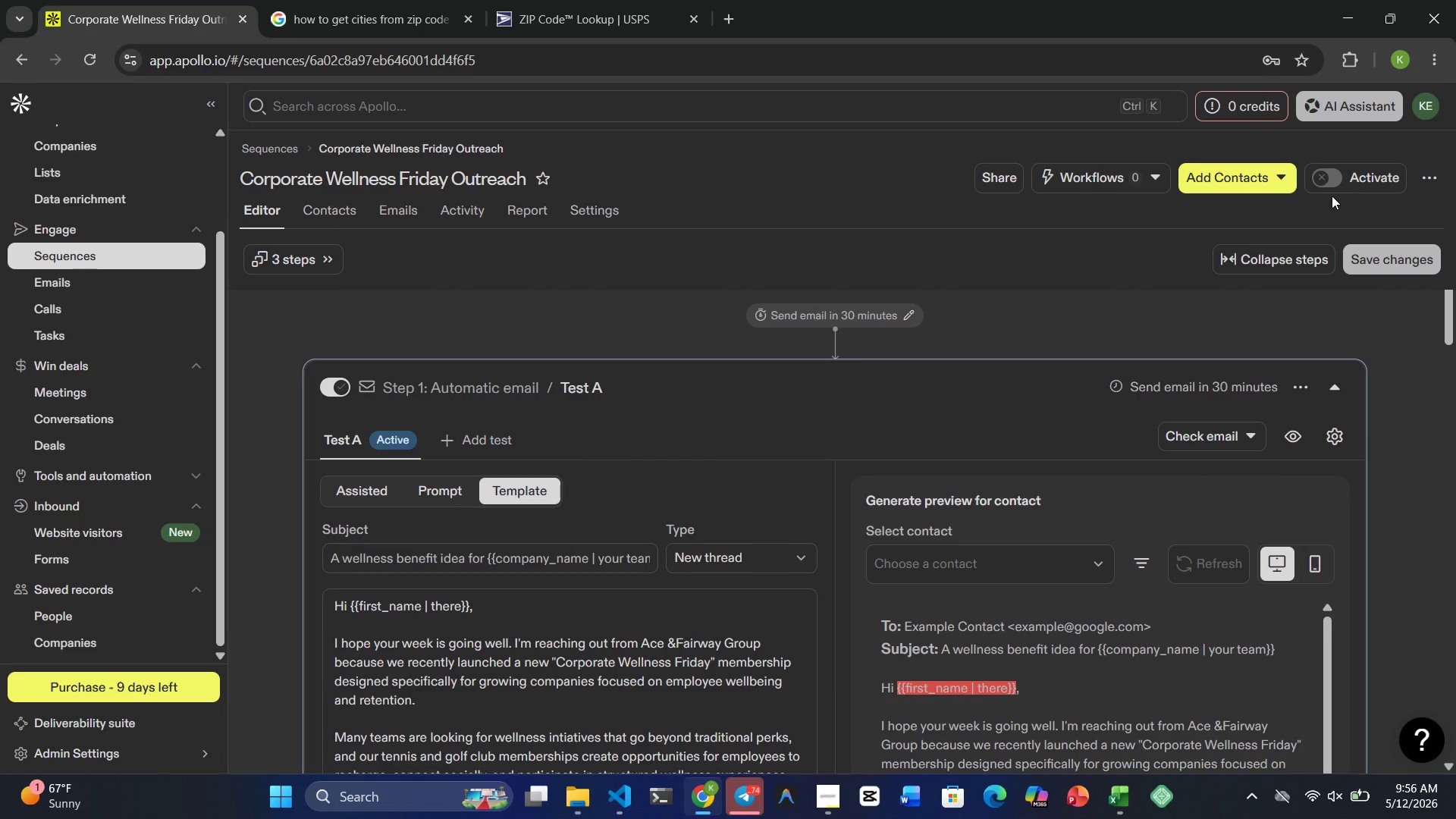 
left_click([1321, 171])
 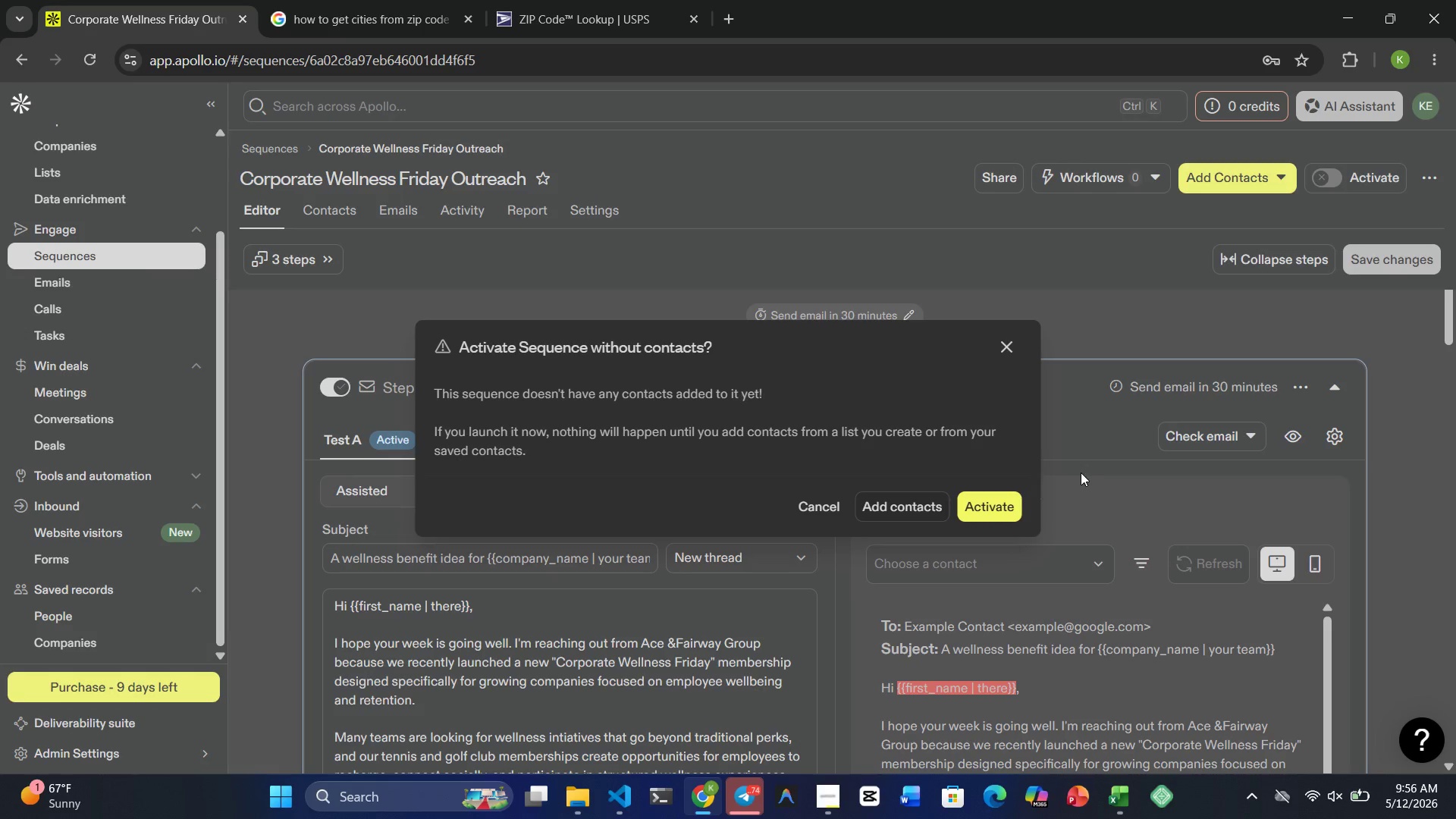 
mouse_move([1005, 489])
 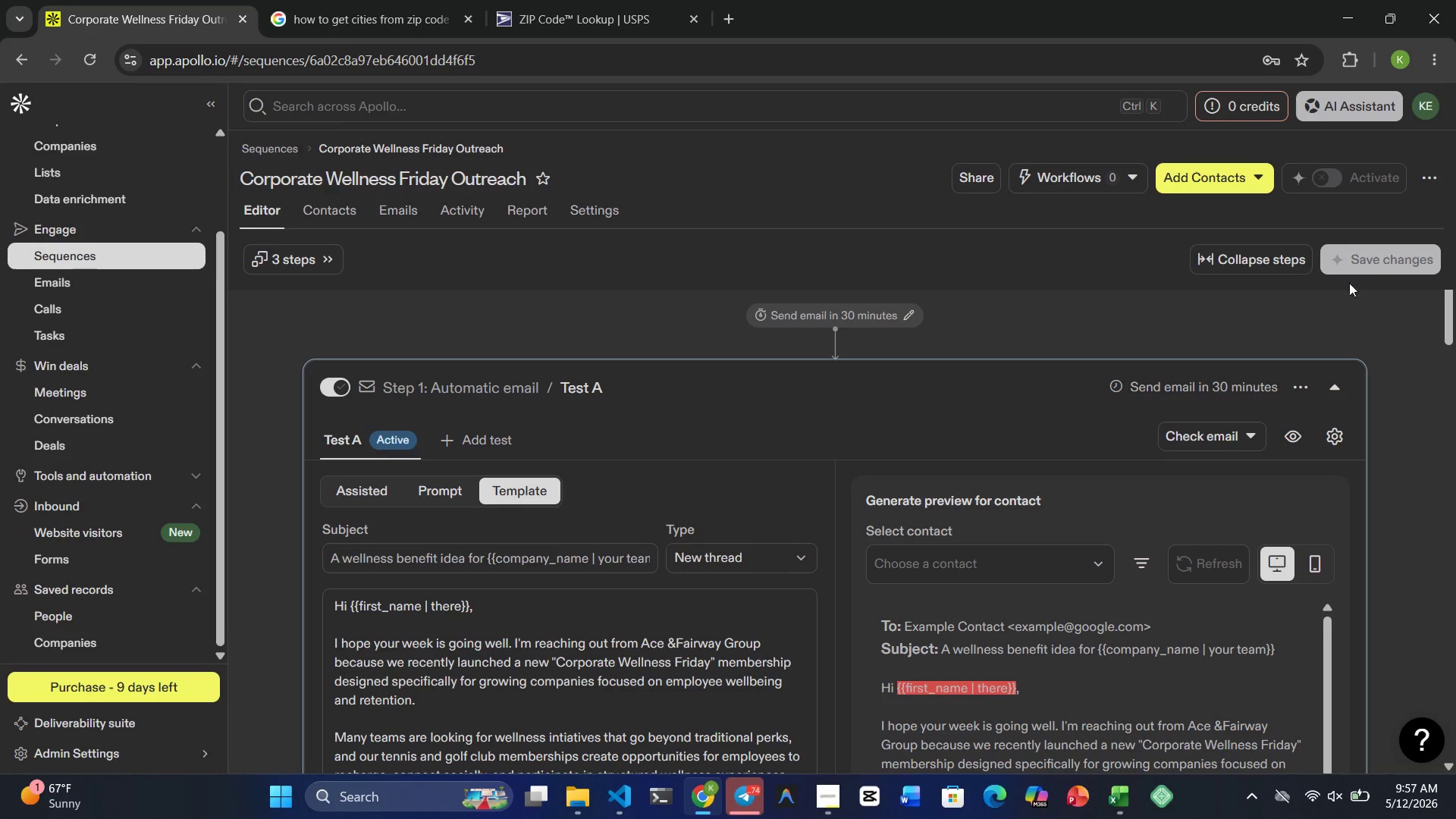 
mouse_move([1357, 253])
 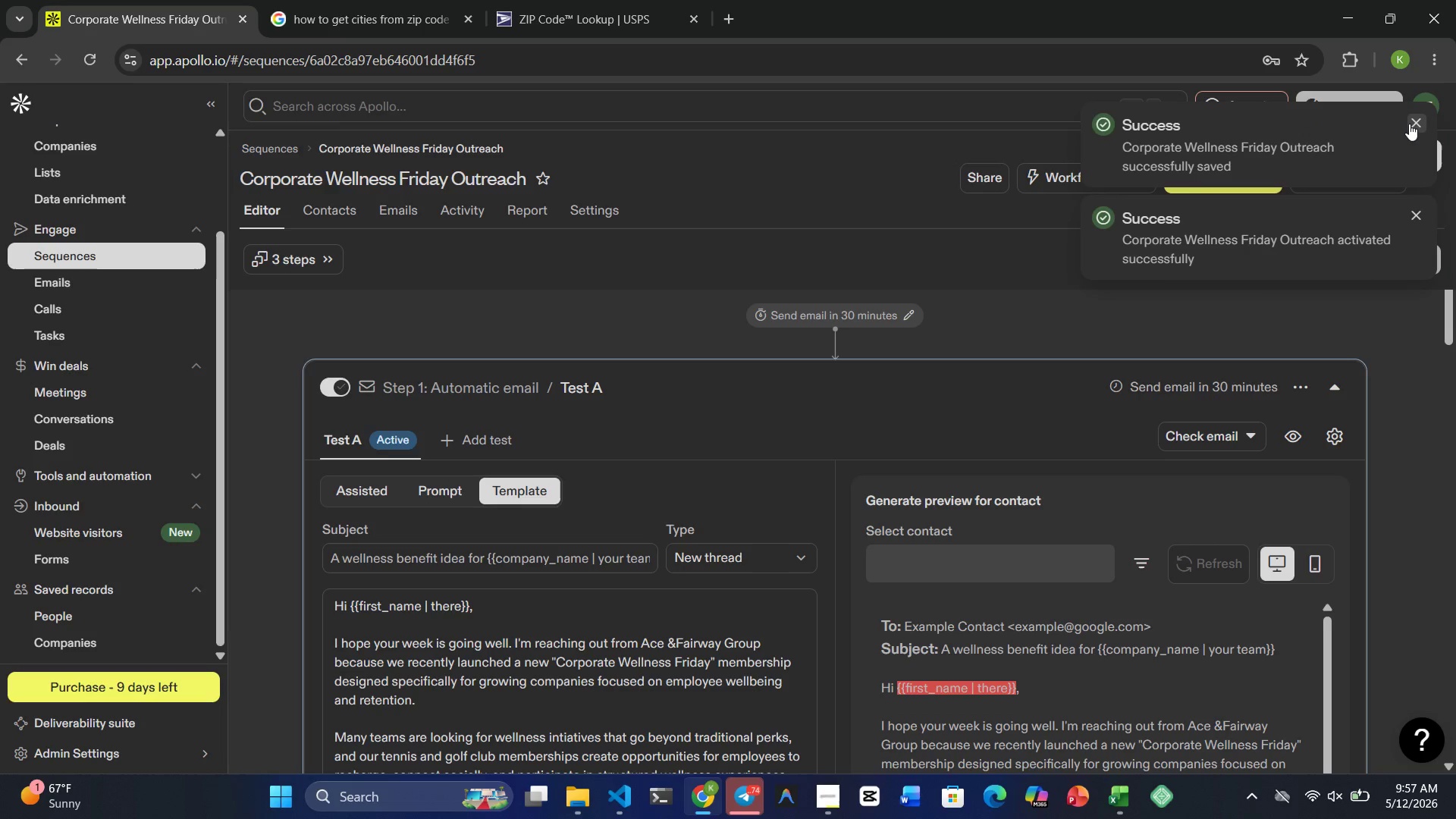 
left_click([1414, 118])
 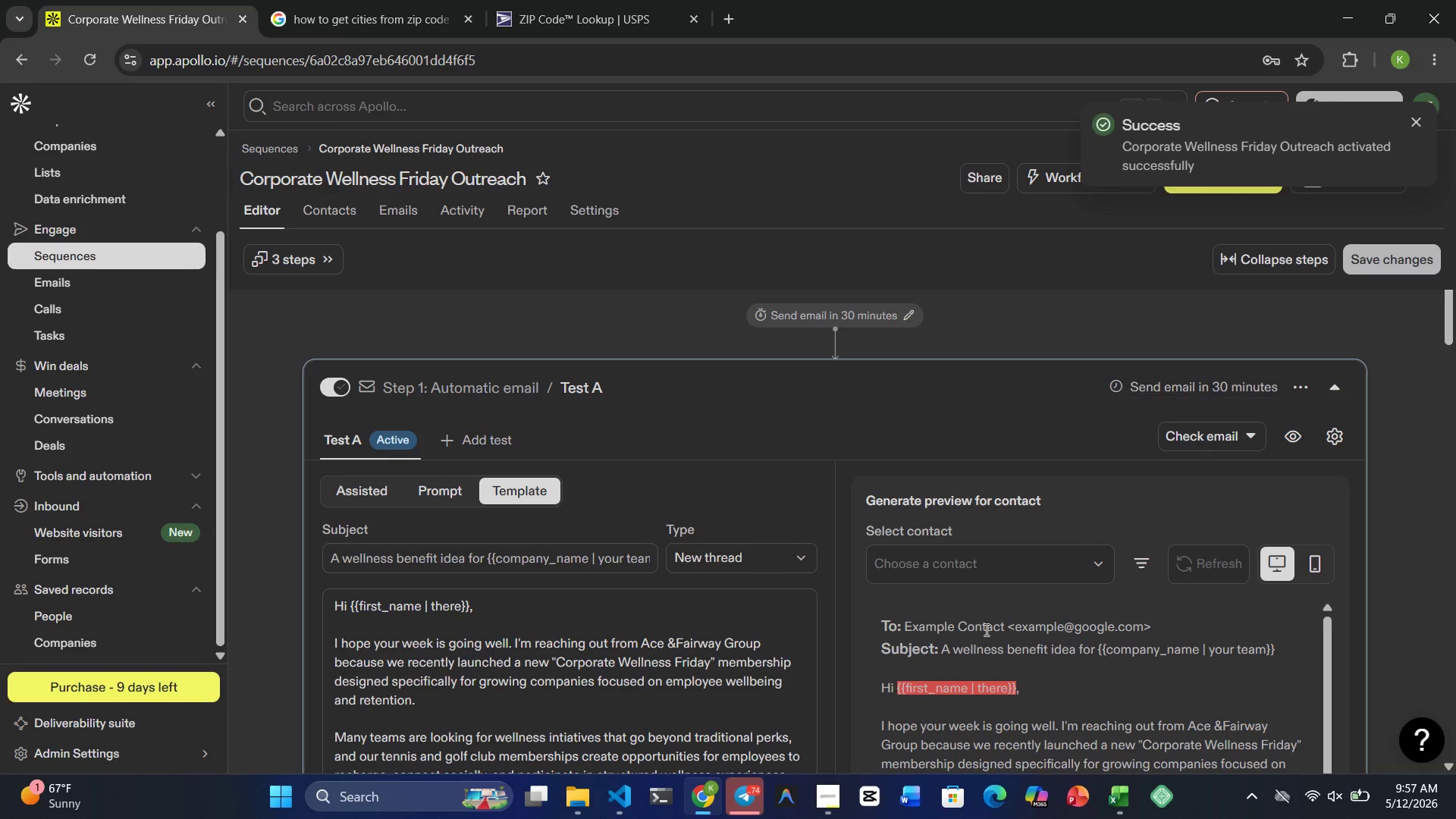 
scroll: coordinate [887, 626], scroll_direction: down, amount: 41.0
 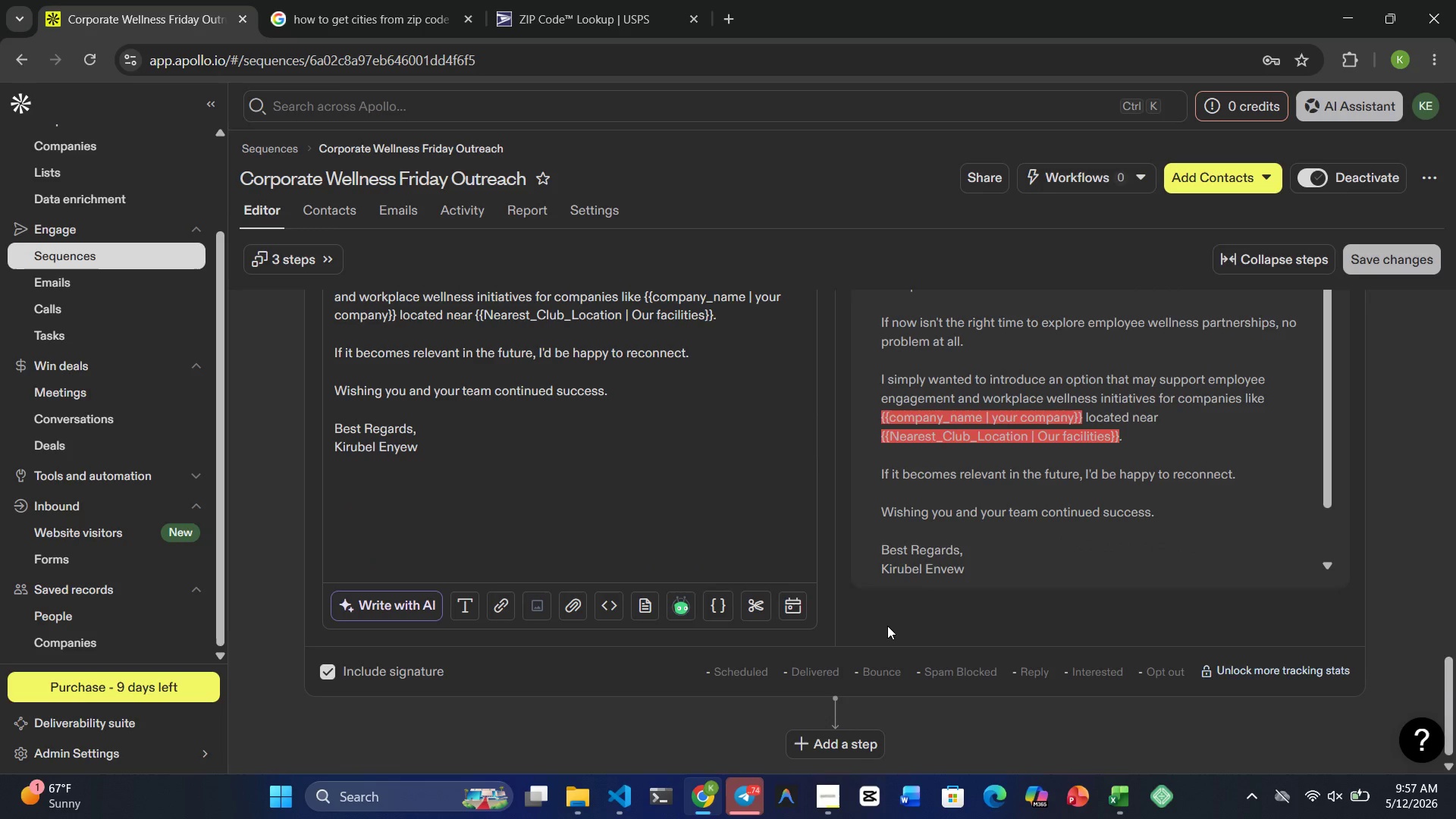 
scroll: coordinate [902, 576], scroll_direction: up, amount: 27.0
 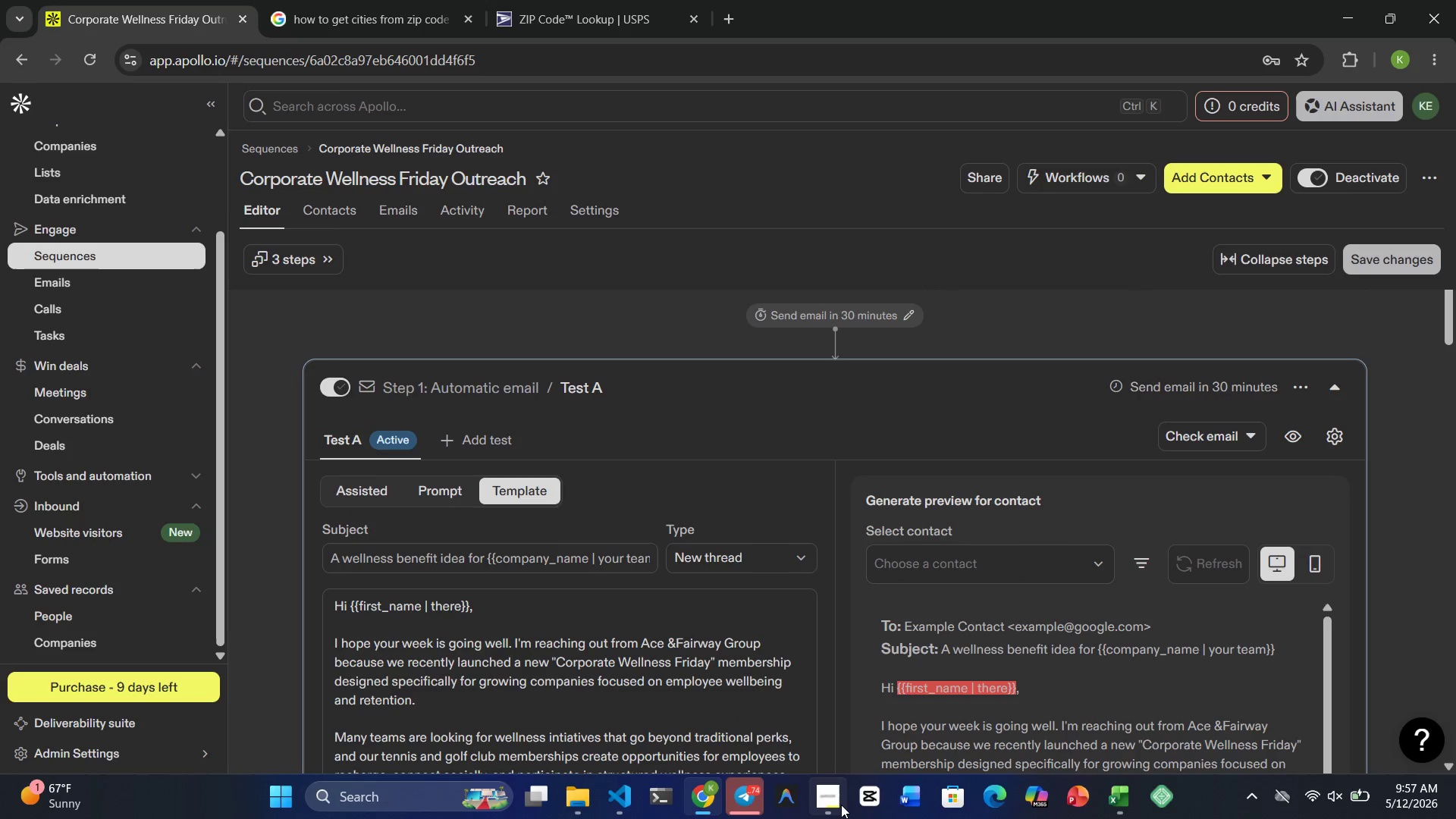 
left_click([841, 805])